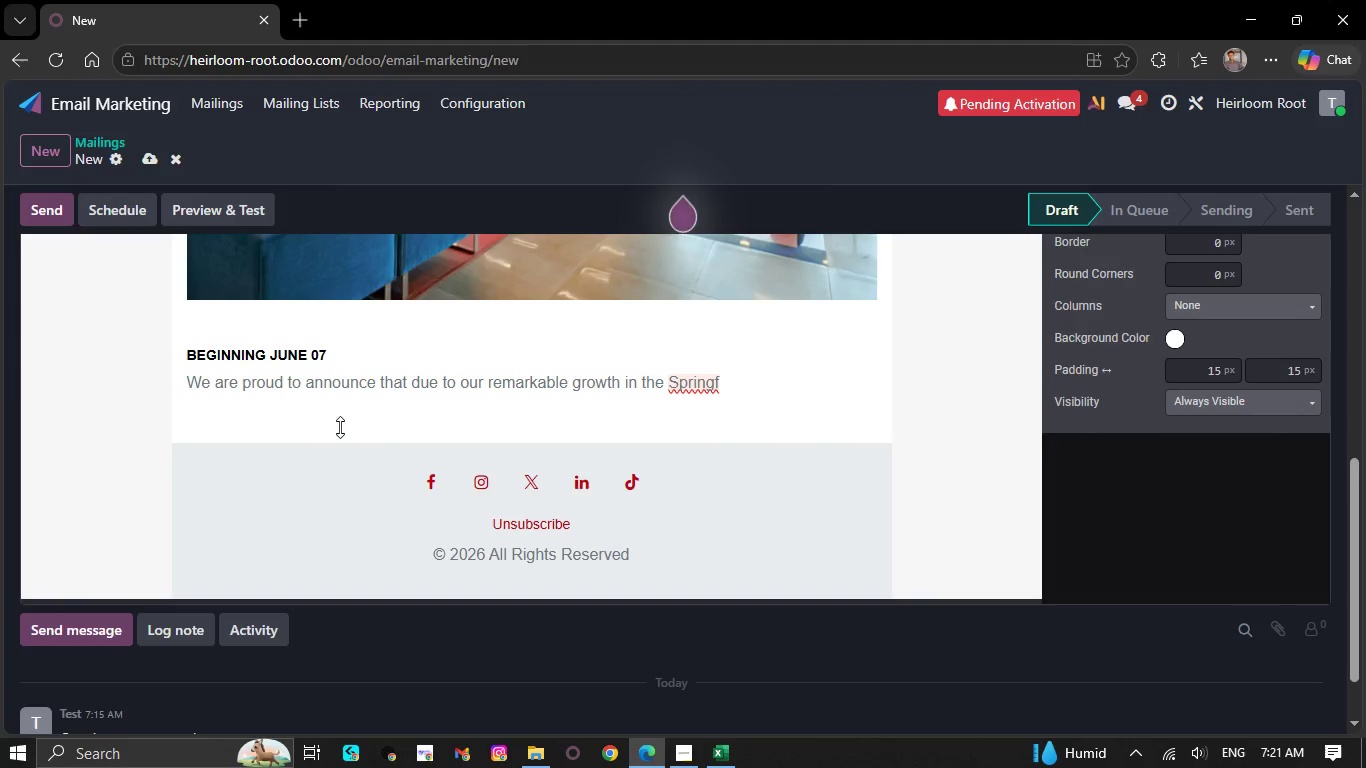 
key(Backspace)
 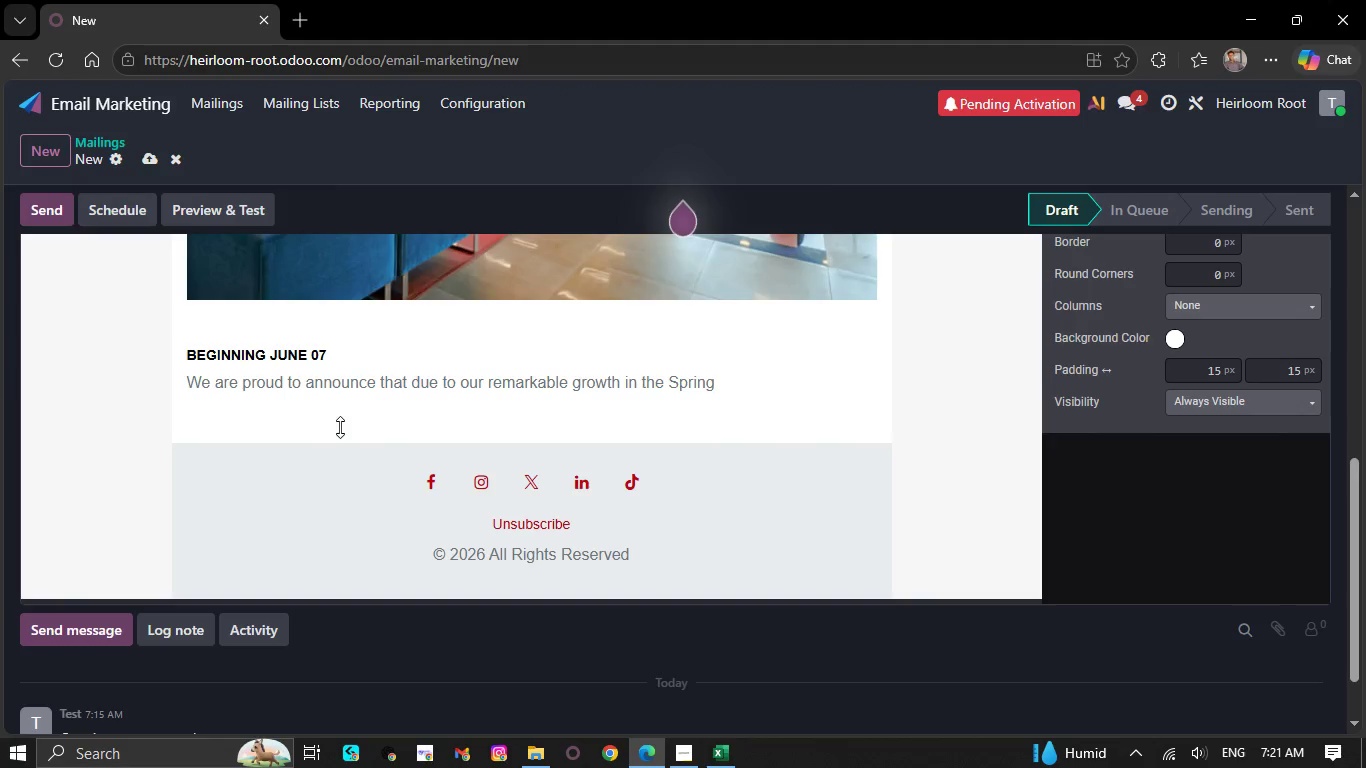 
key(Backspace)
 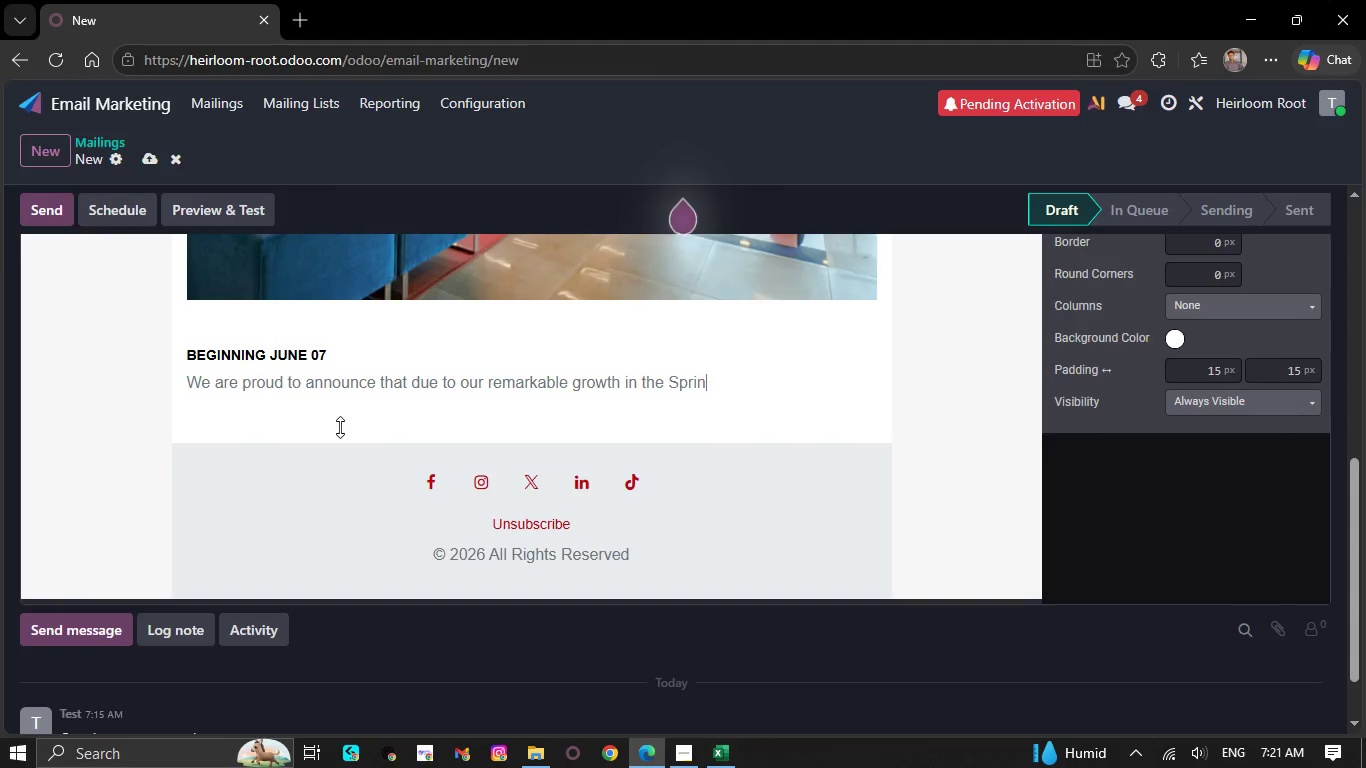 
key(Backspace)
 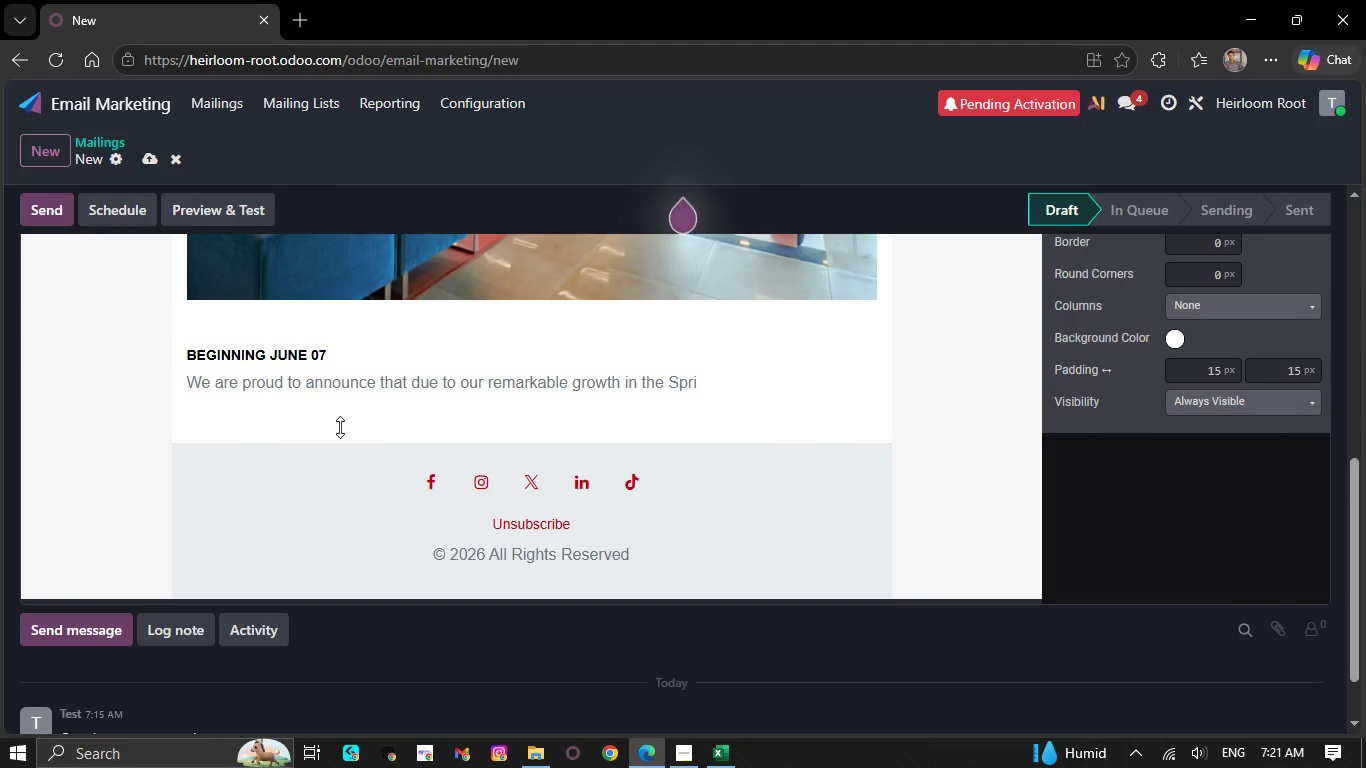 
key(Backspace)
 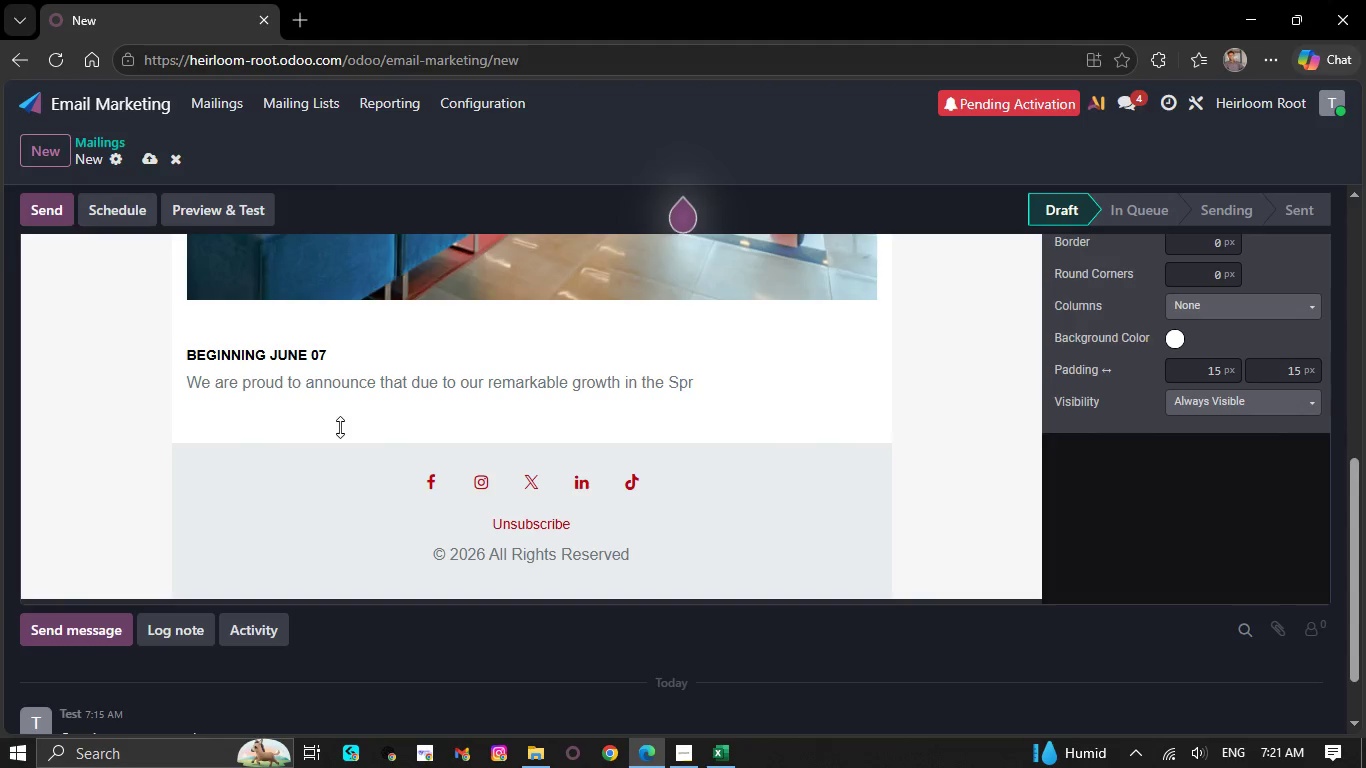 
key(Backspace)
 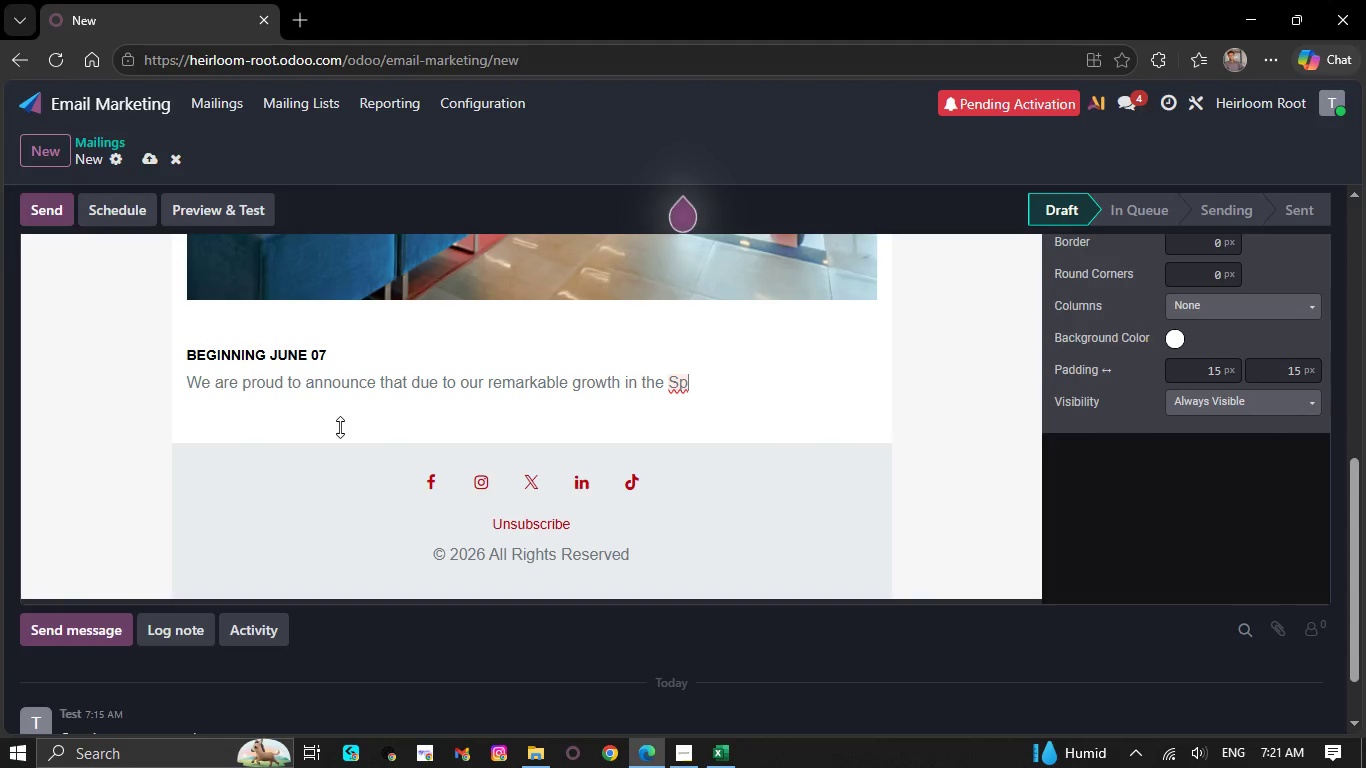 
key(Backspace)
 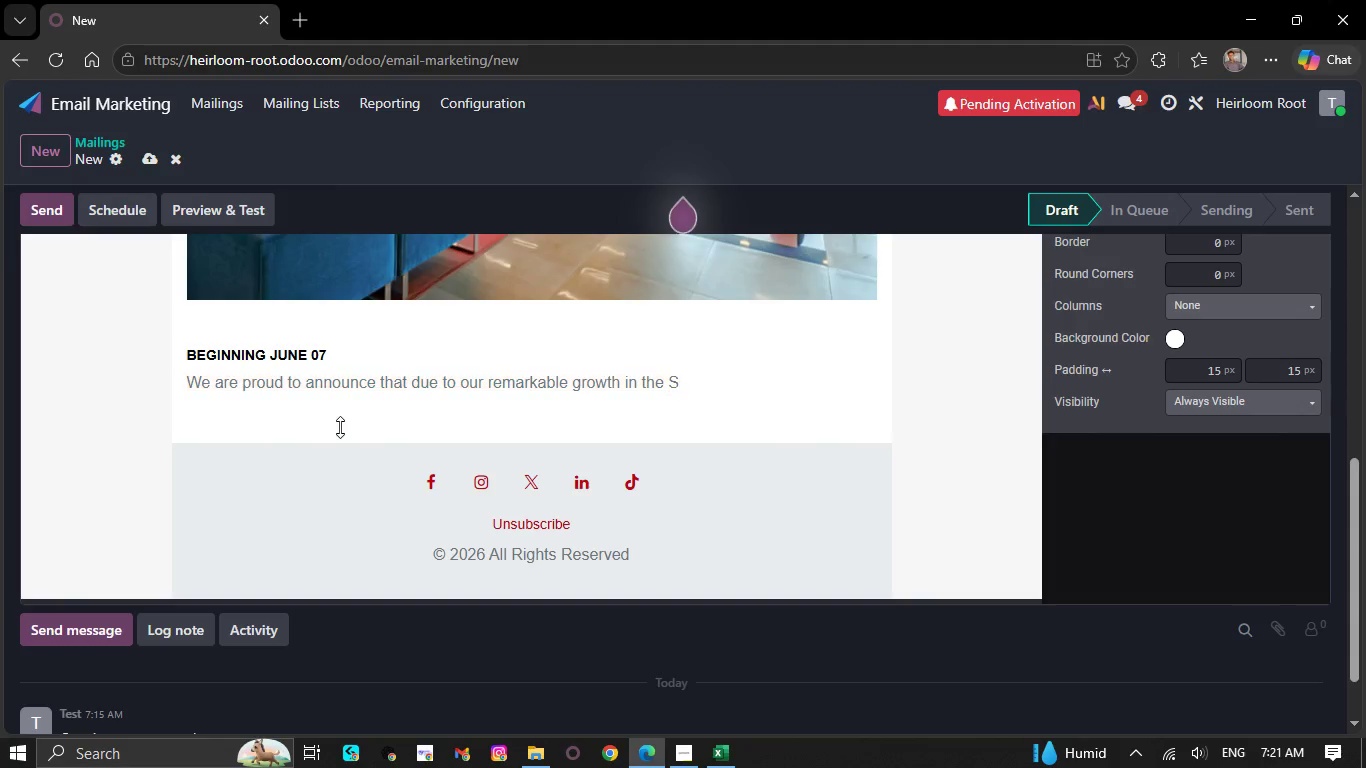 
key(Backspace)
 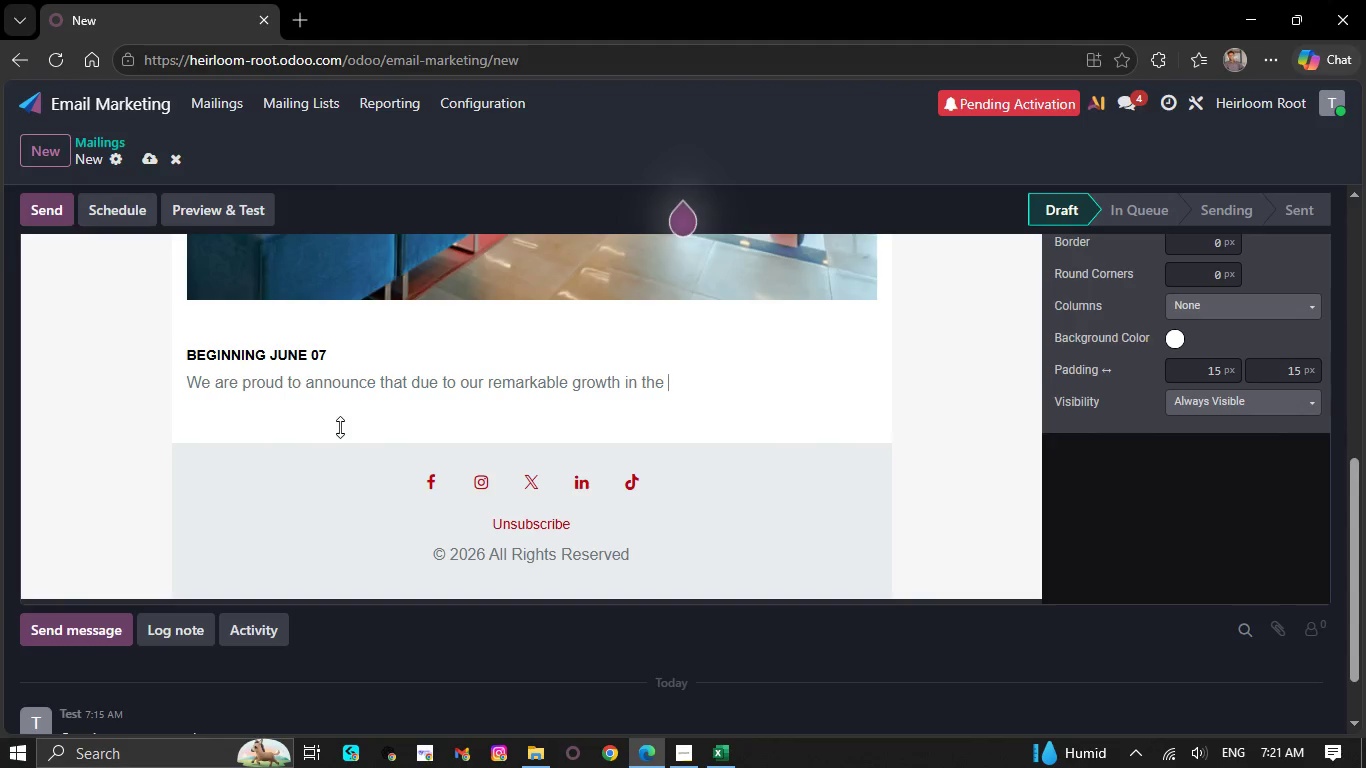 
key(Backspace)
 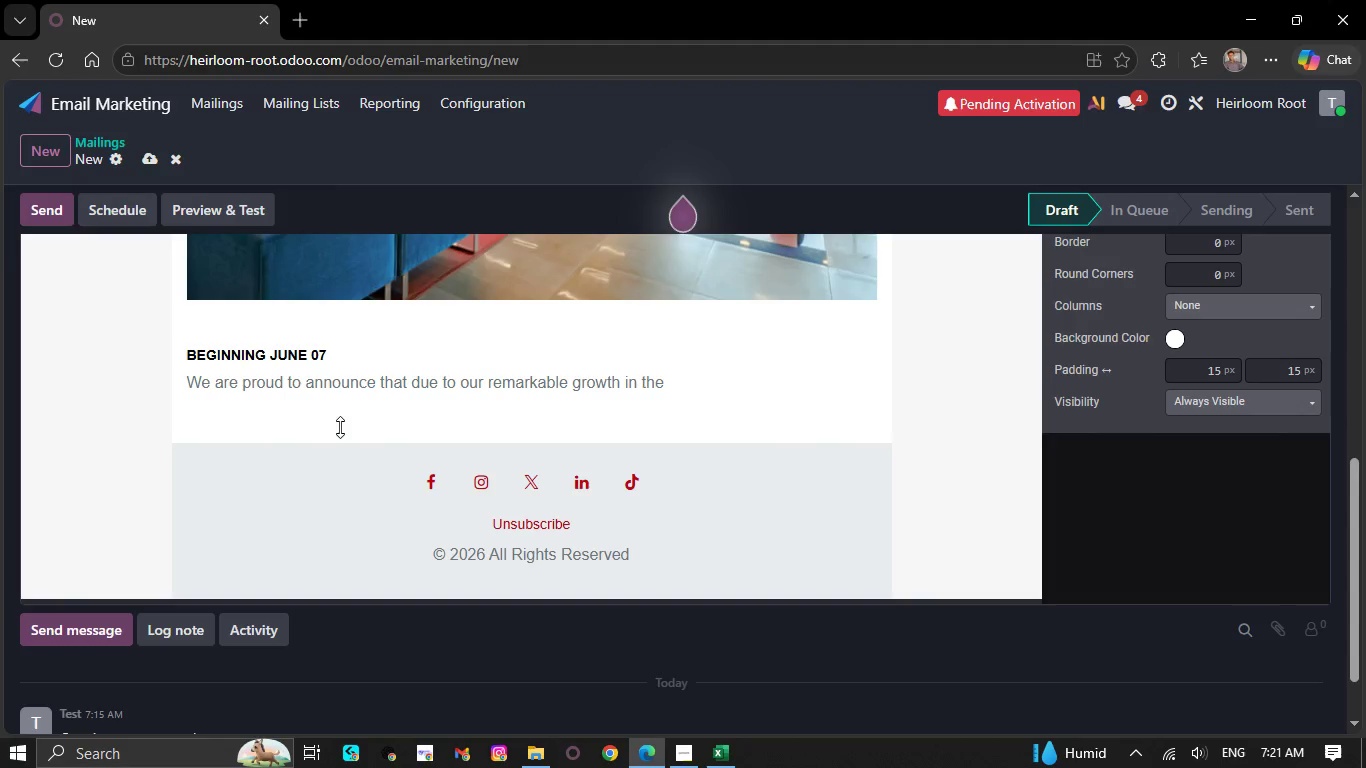 
key(Backspace)
 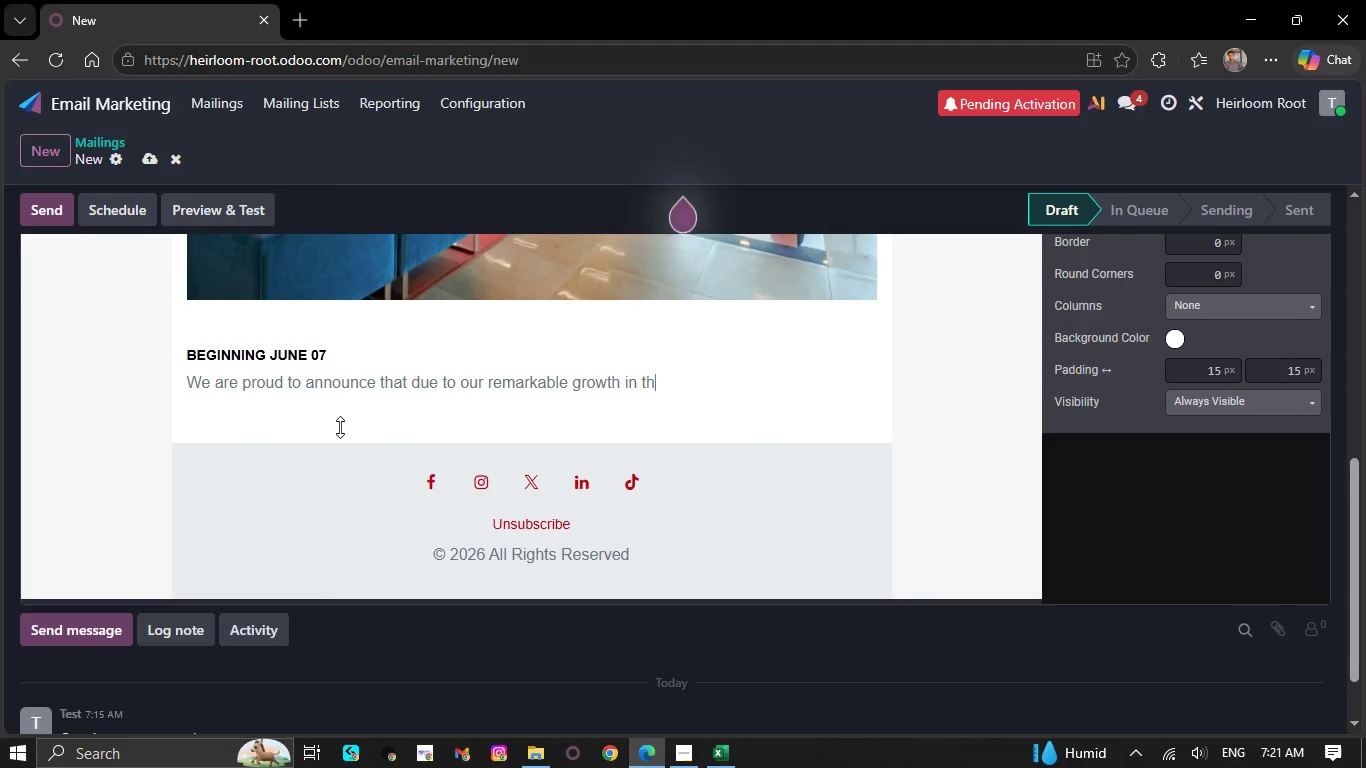 
key(Backspace)
 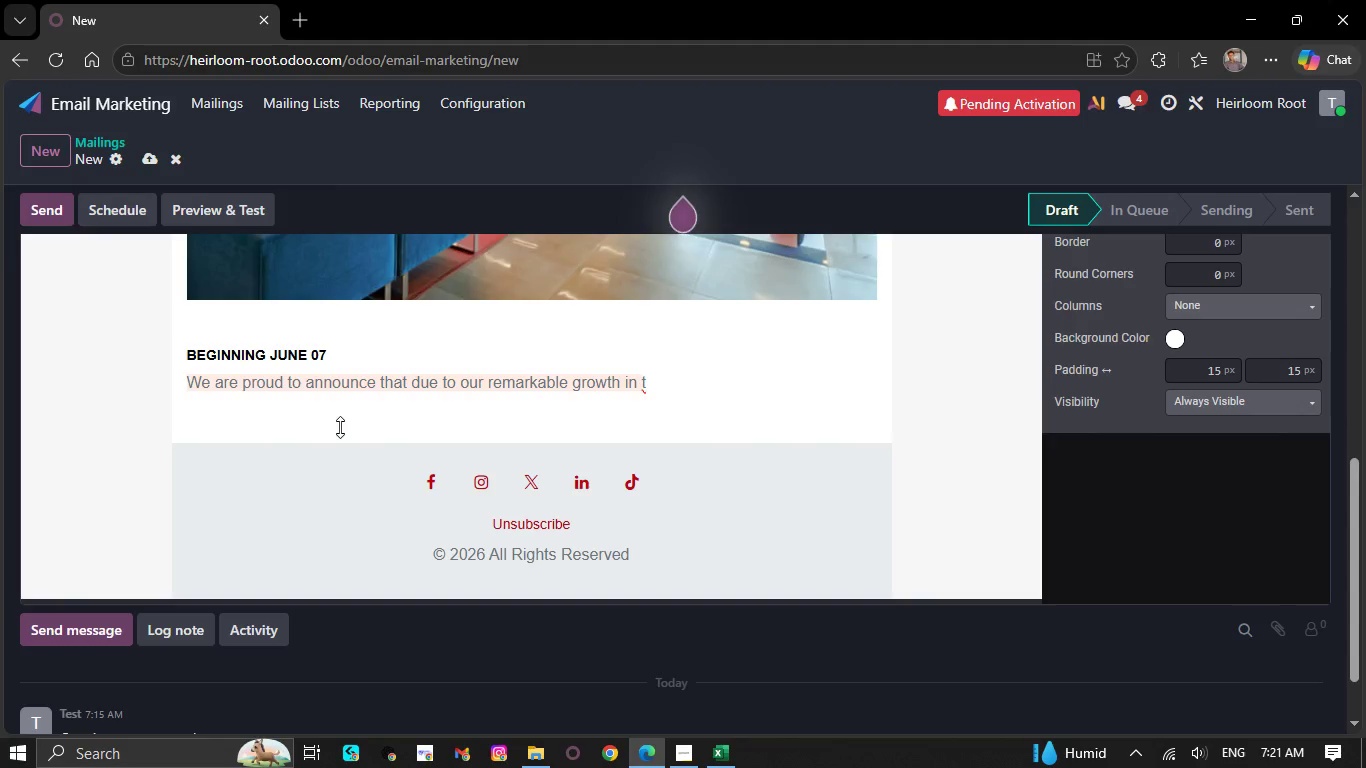 
key(Backspace)
 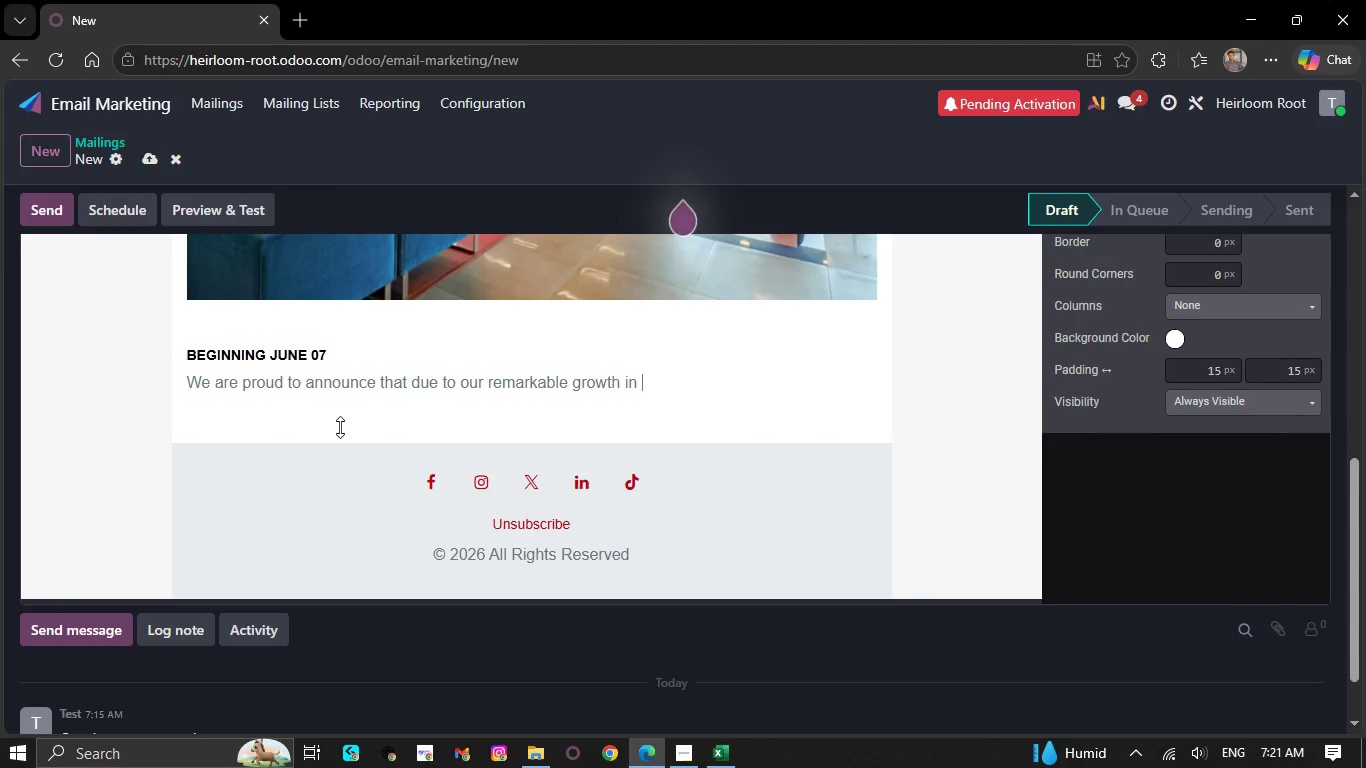 
key(Backspace)
 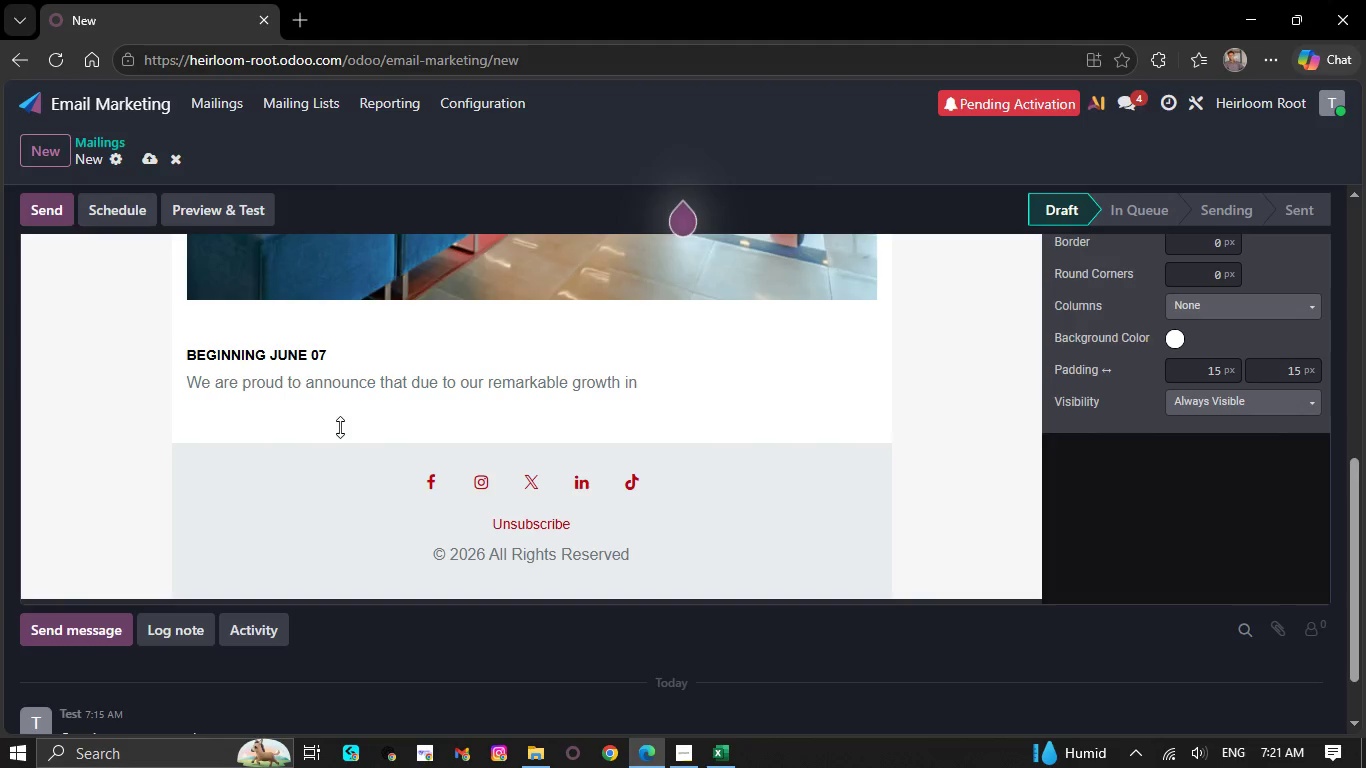 
key(Backspace)
 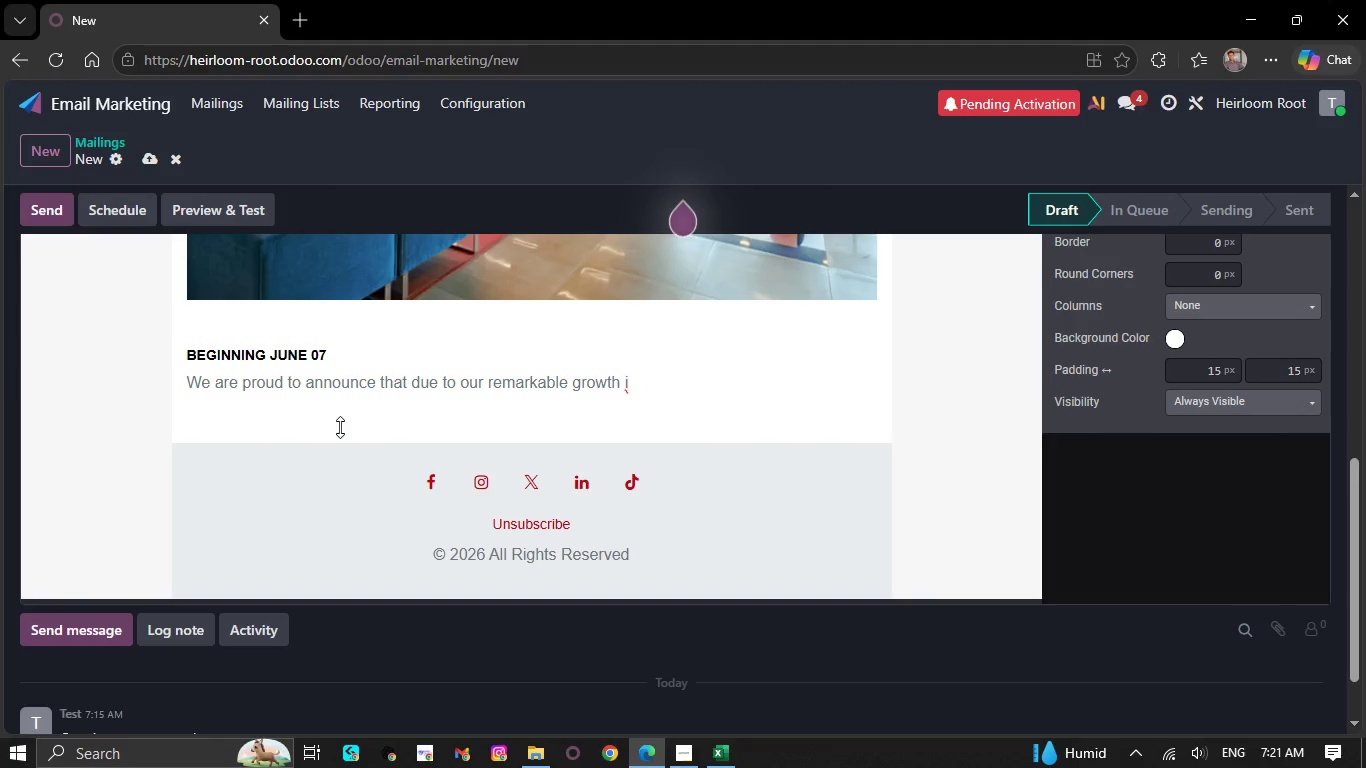 
key(Backspace)
 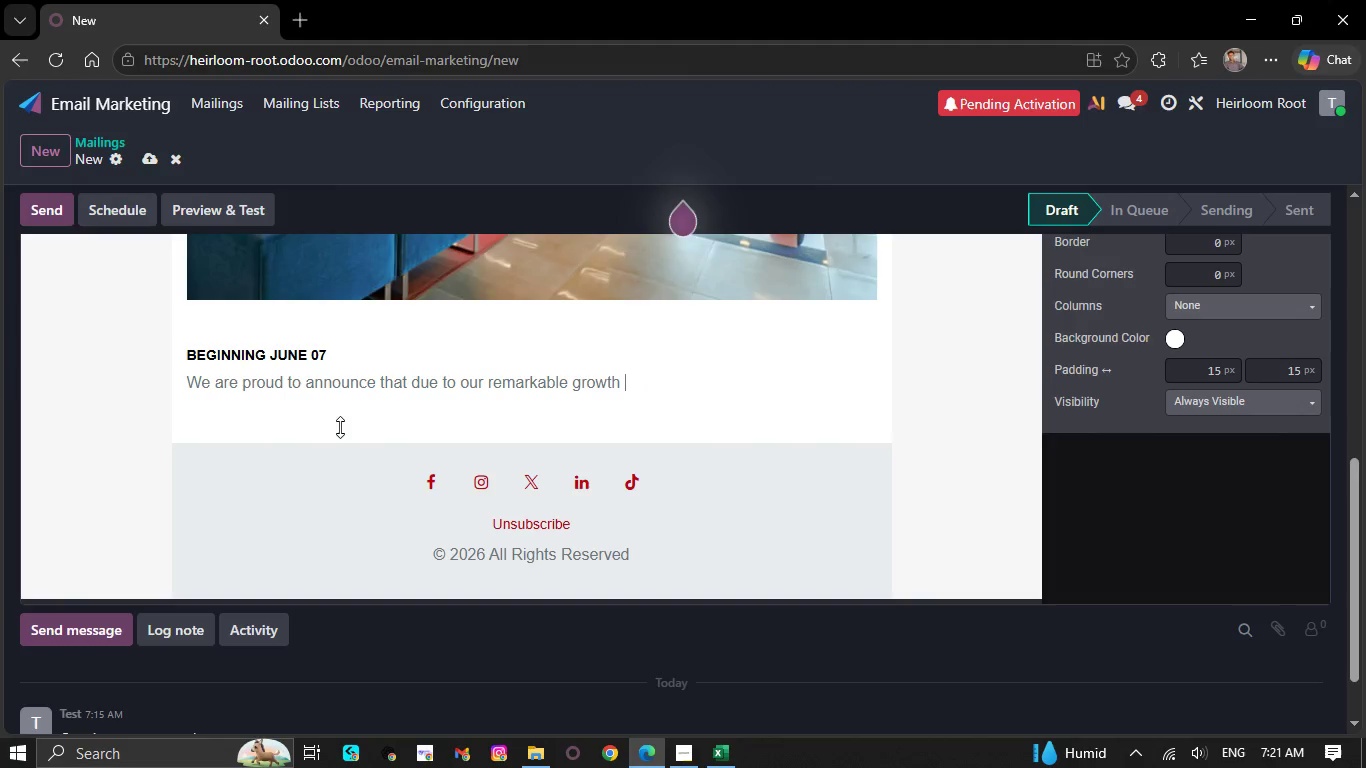 
key(Backspace)
 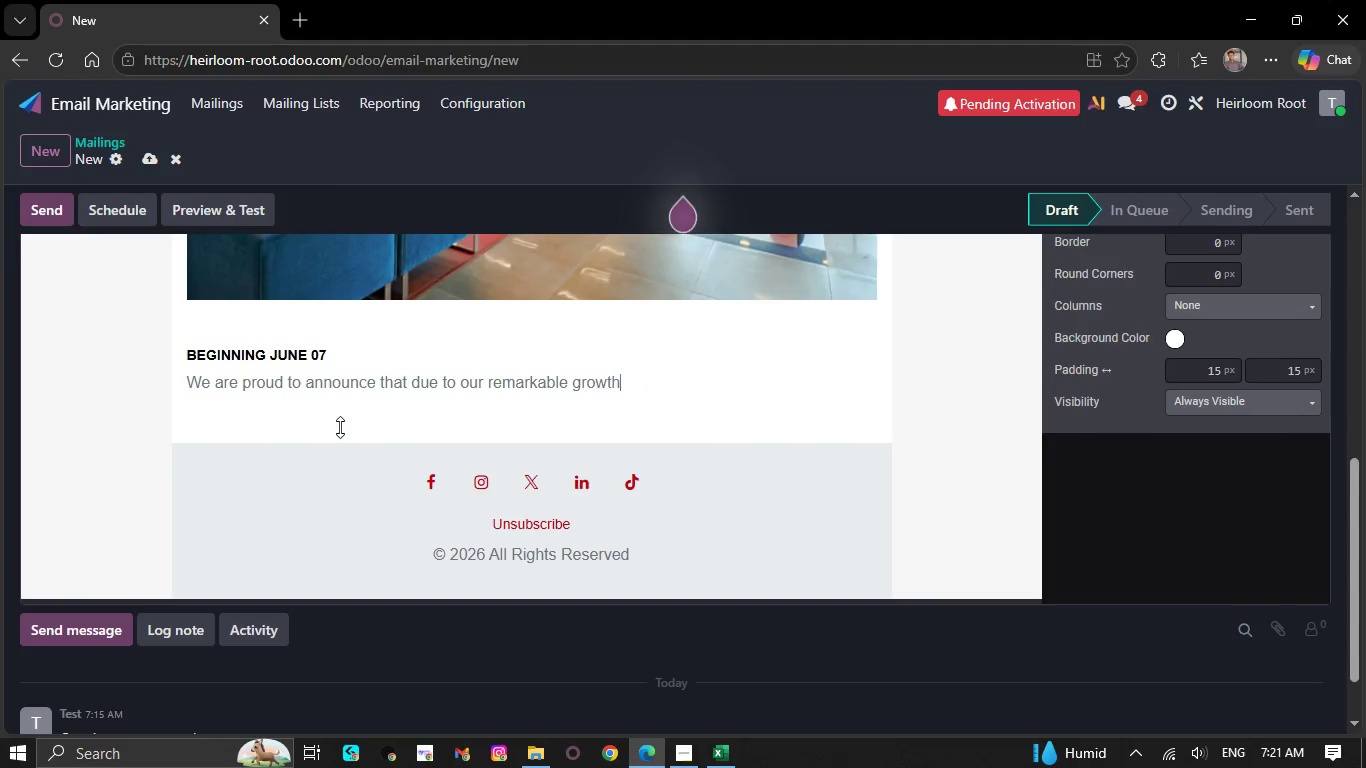 
key(Backspace)
 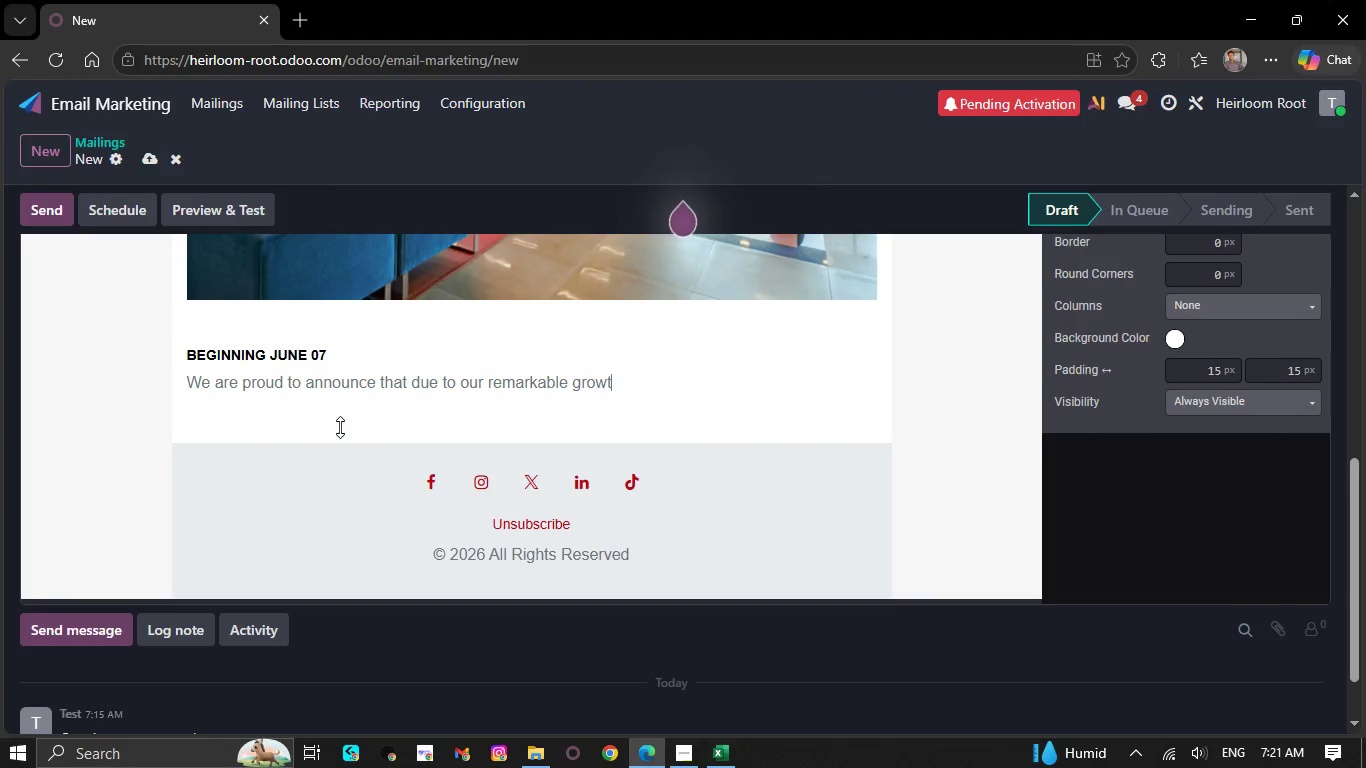 
key(Backspace)
 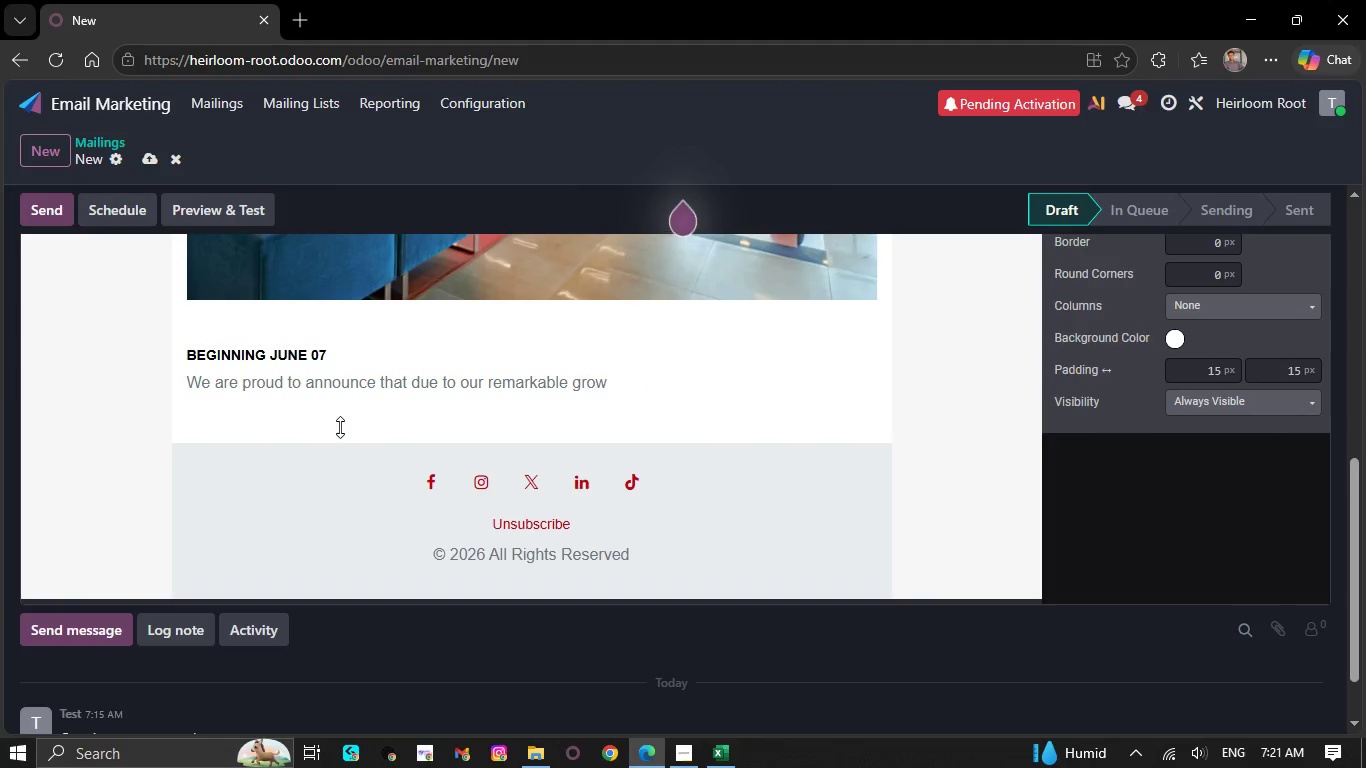 
key(Backspace)
 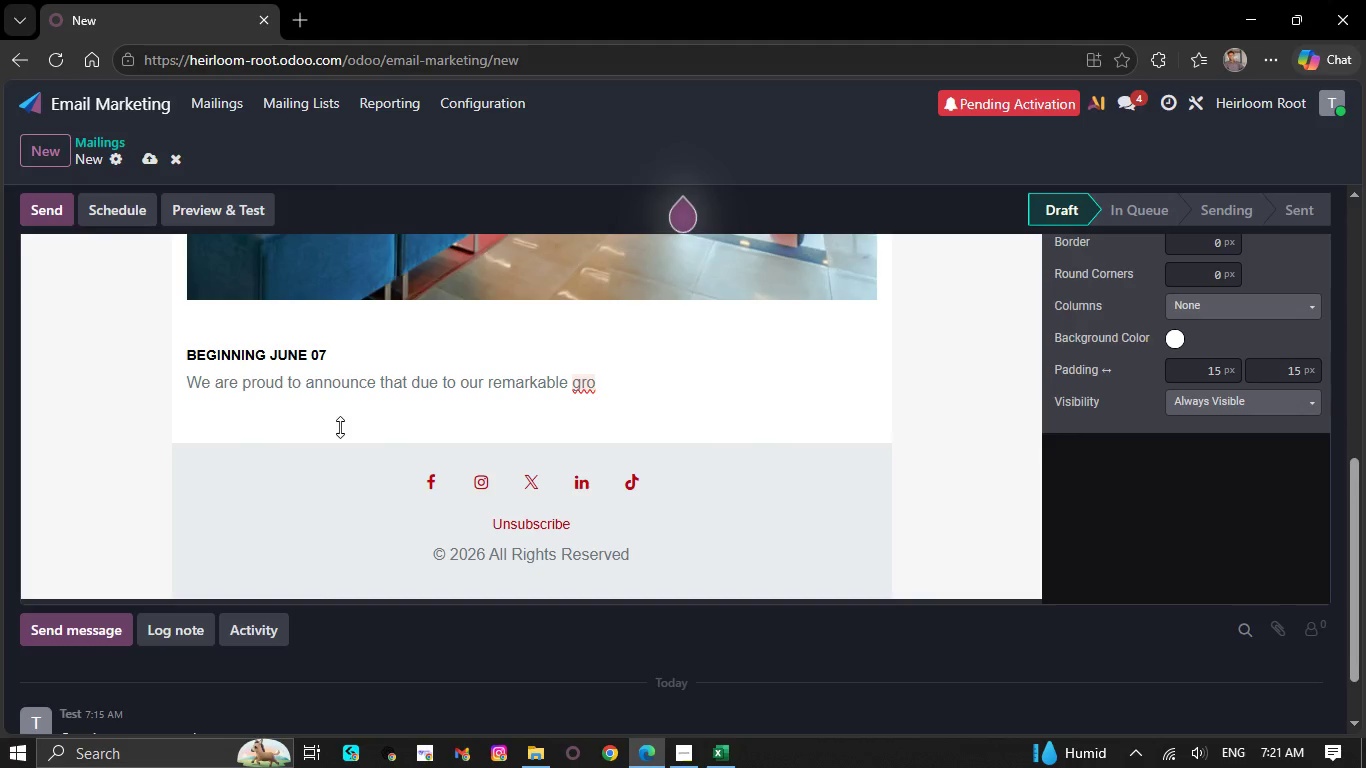 
key(Backspace)
 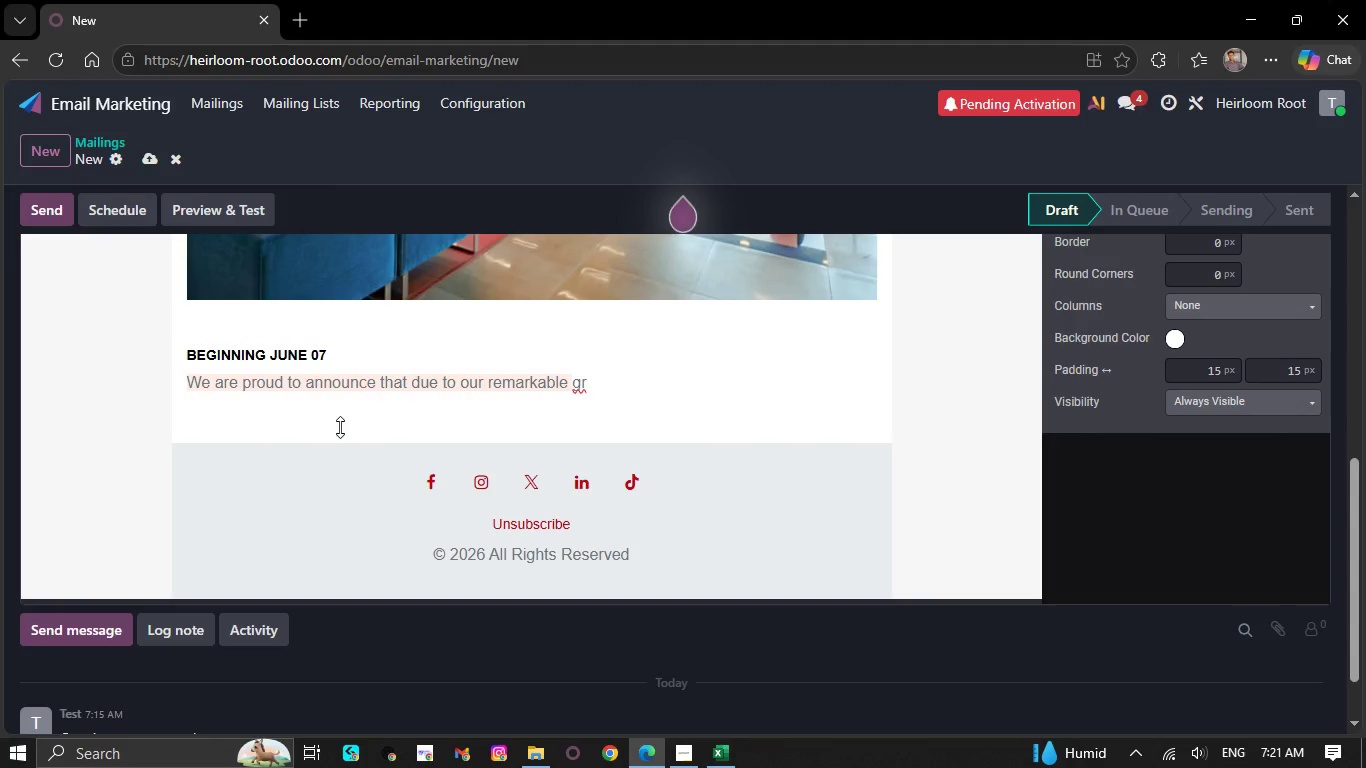 
key(Backspace)
 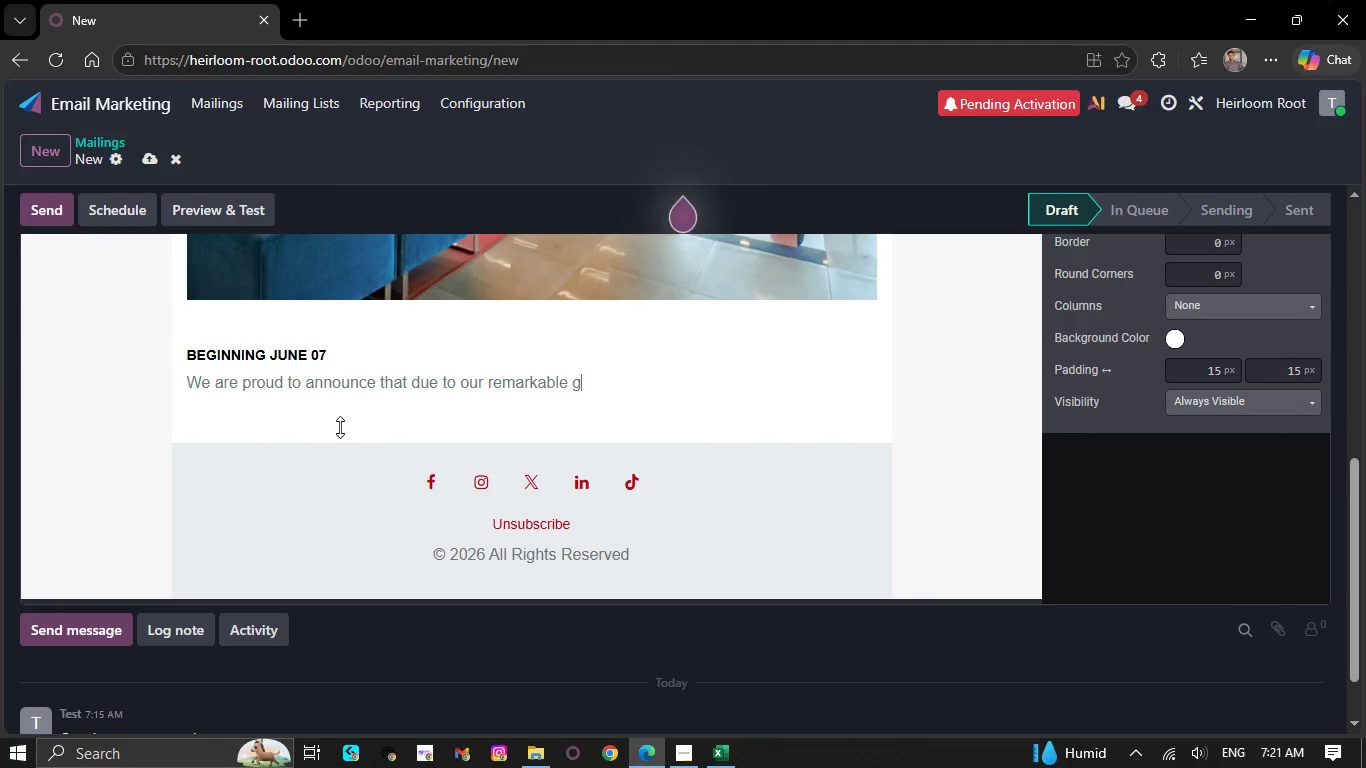 
key(Backspace)
 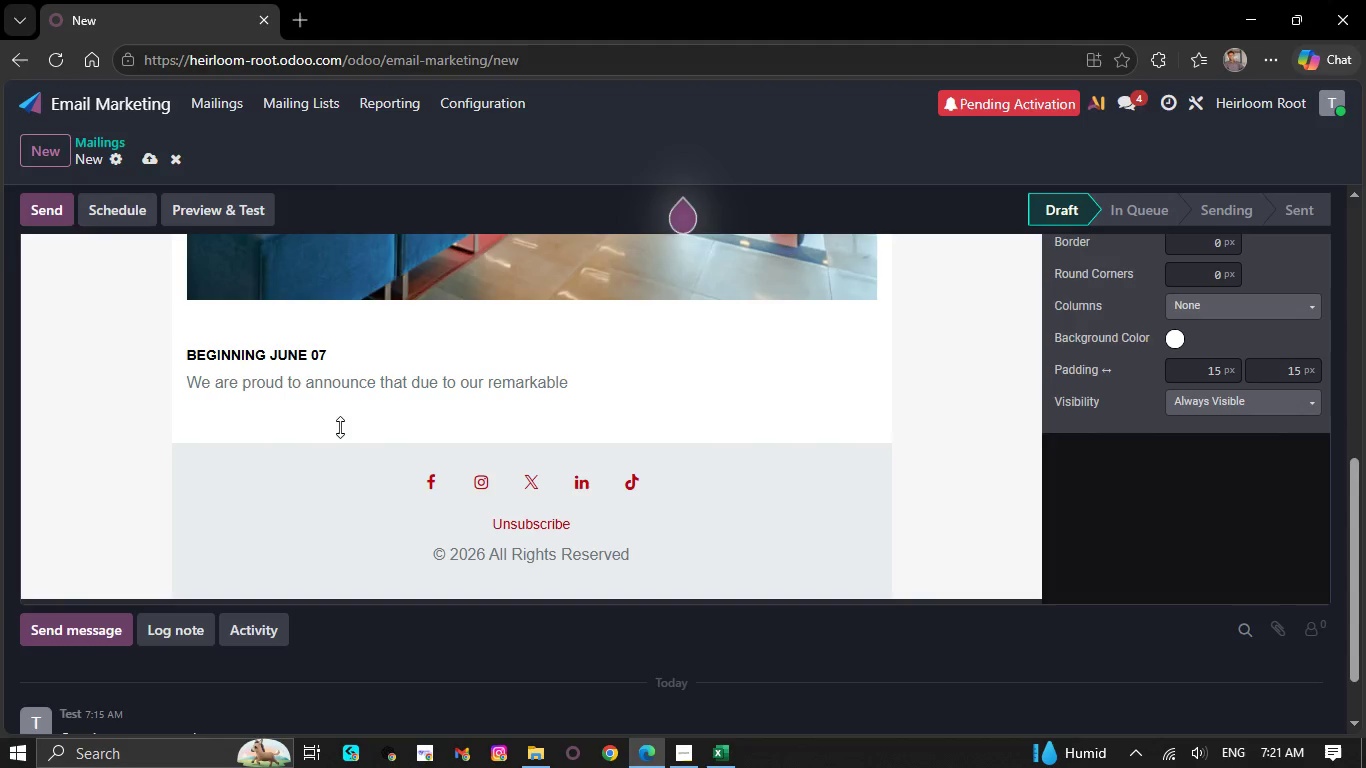 
key(Backspace)
 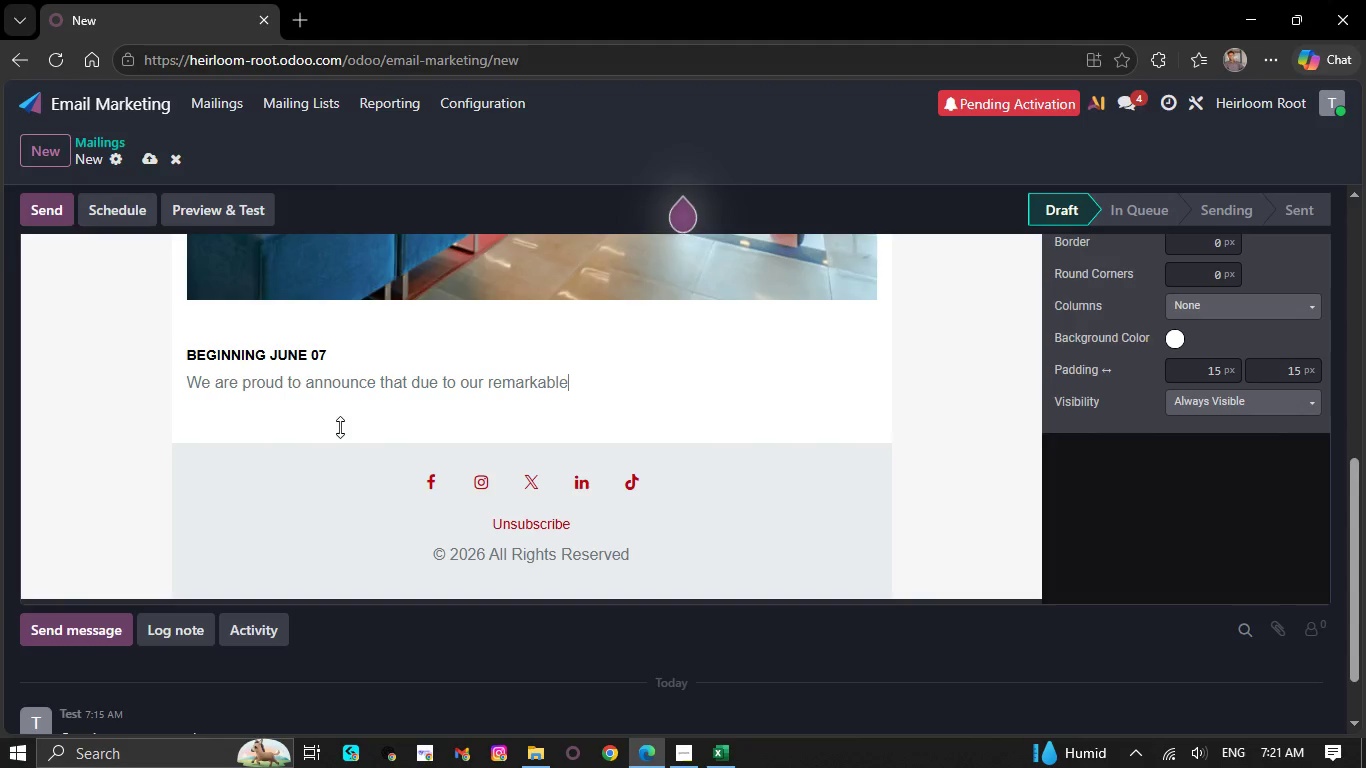 
key(Backspace)
 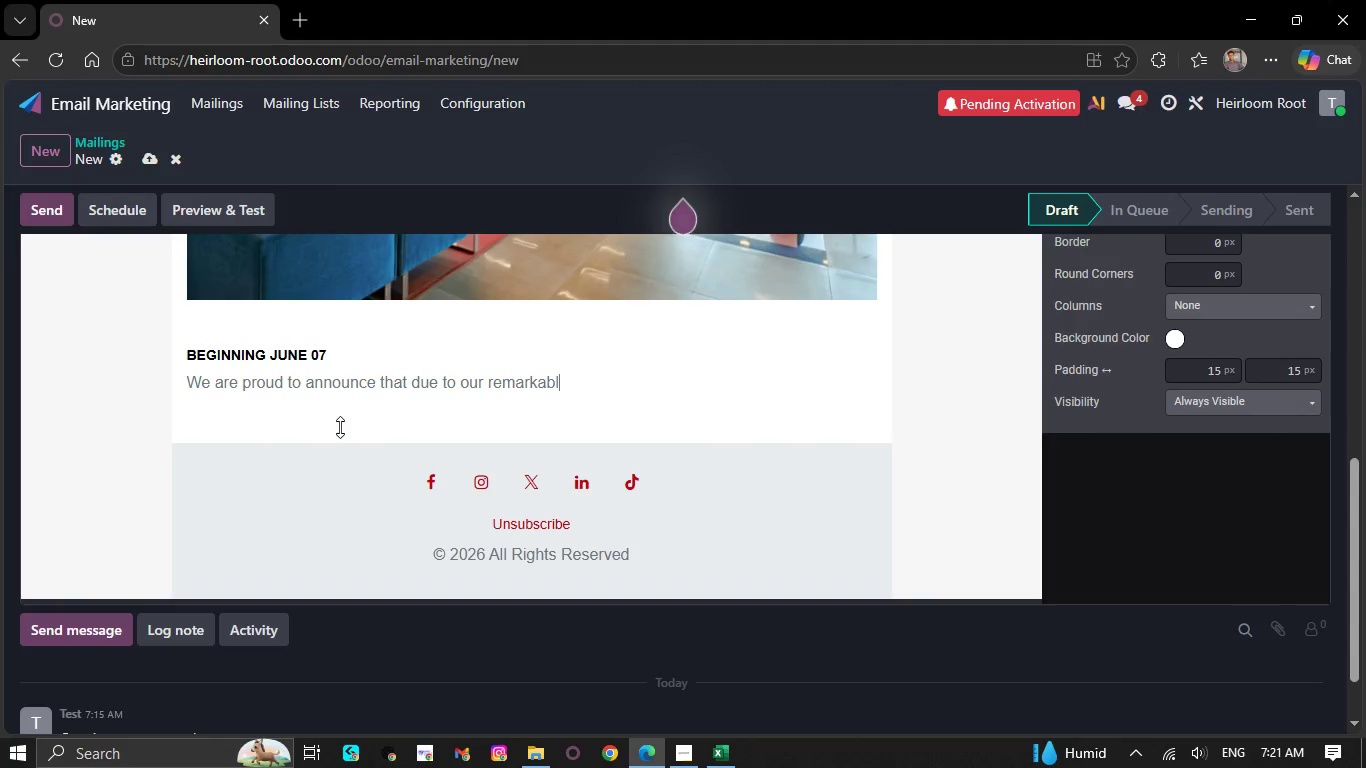 
key(Backspace)
 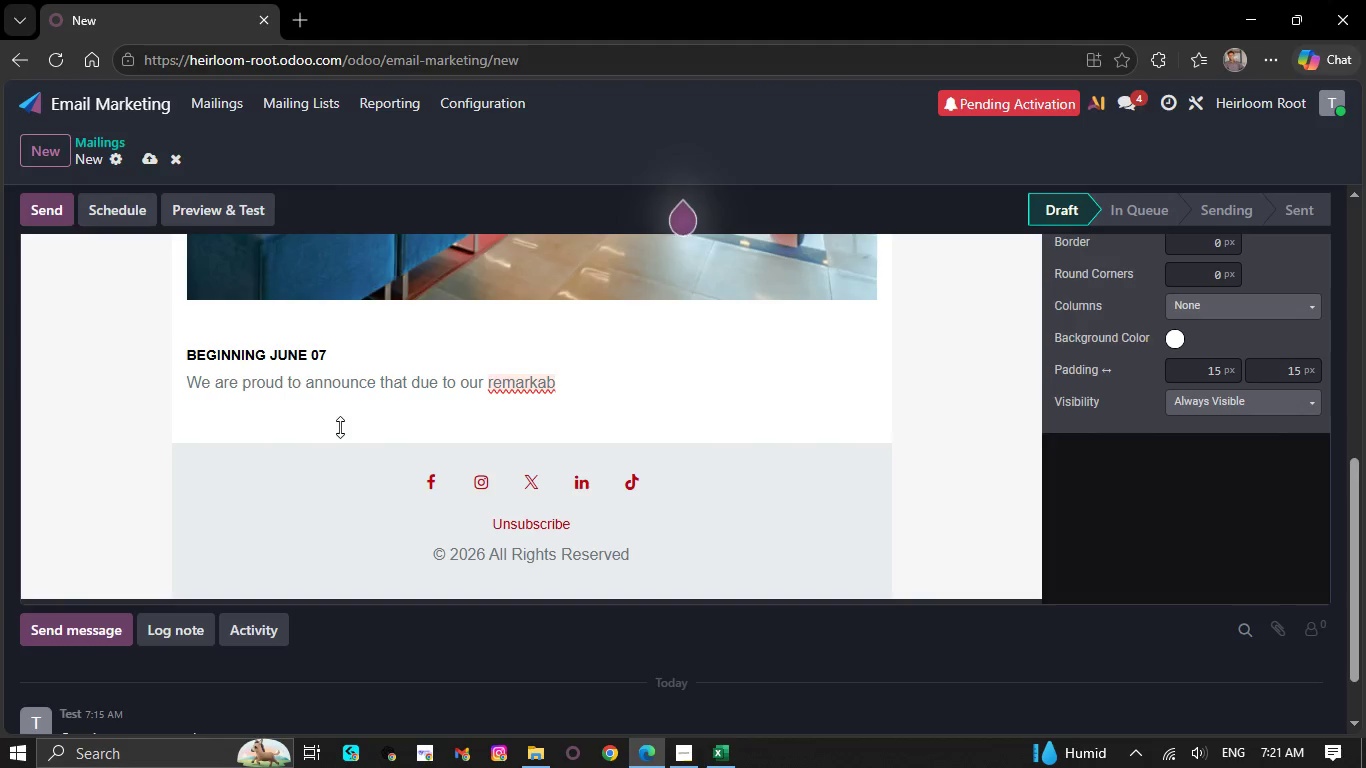 
key(Backspace)
 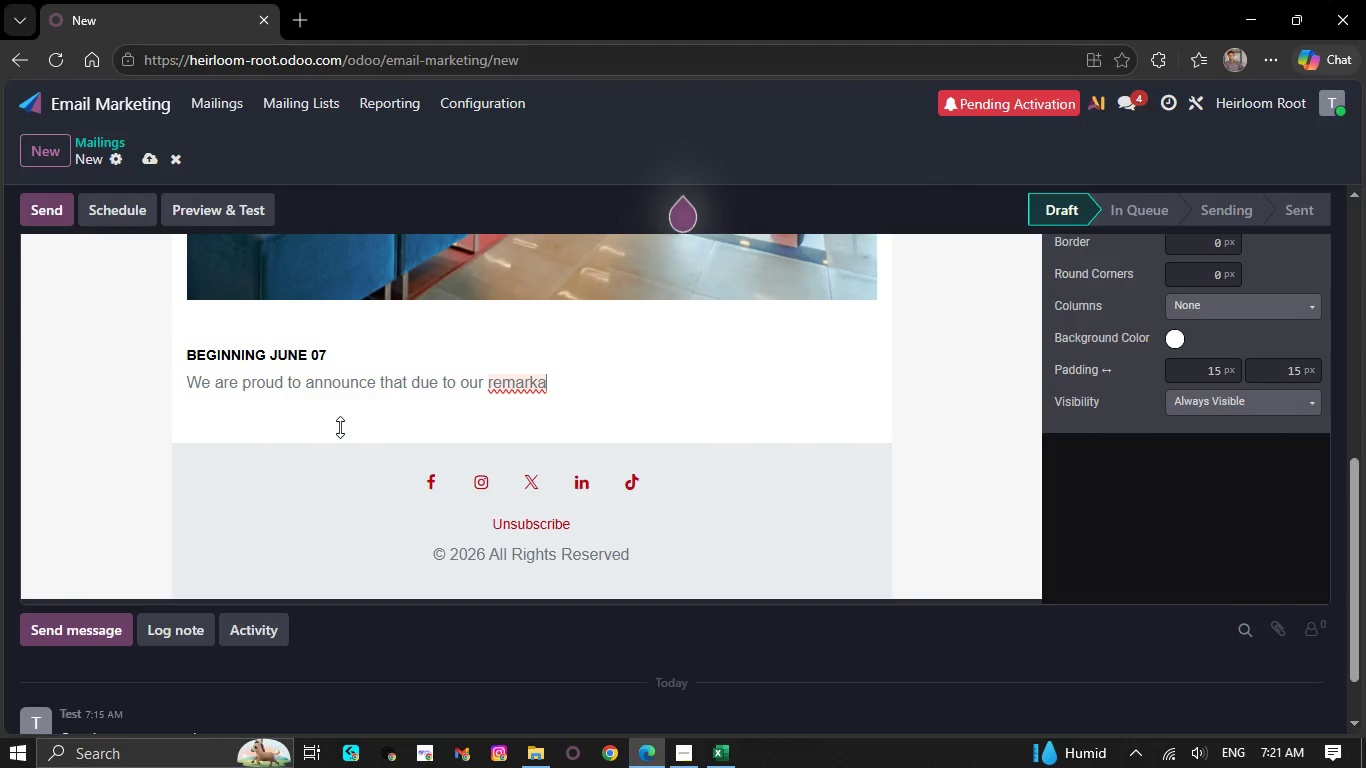 
key(Backspace)
 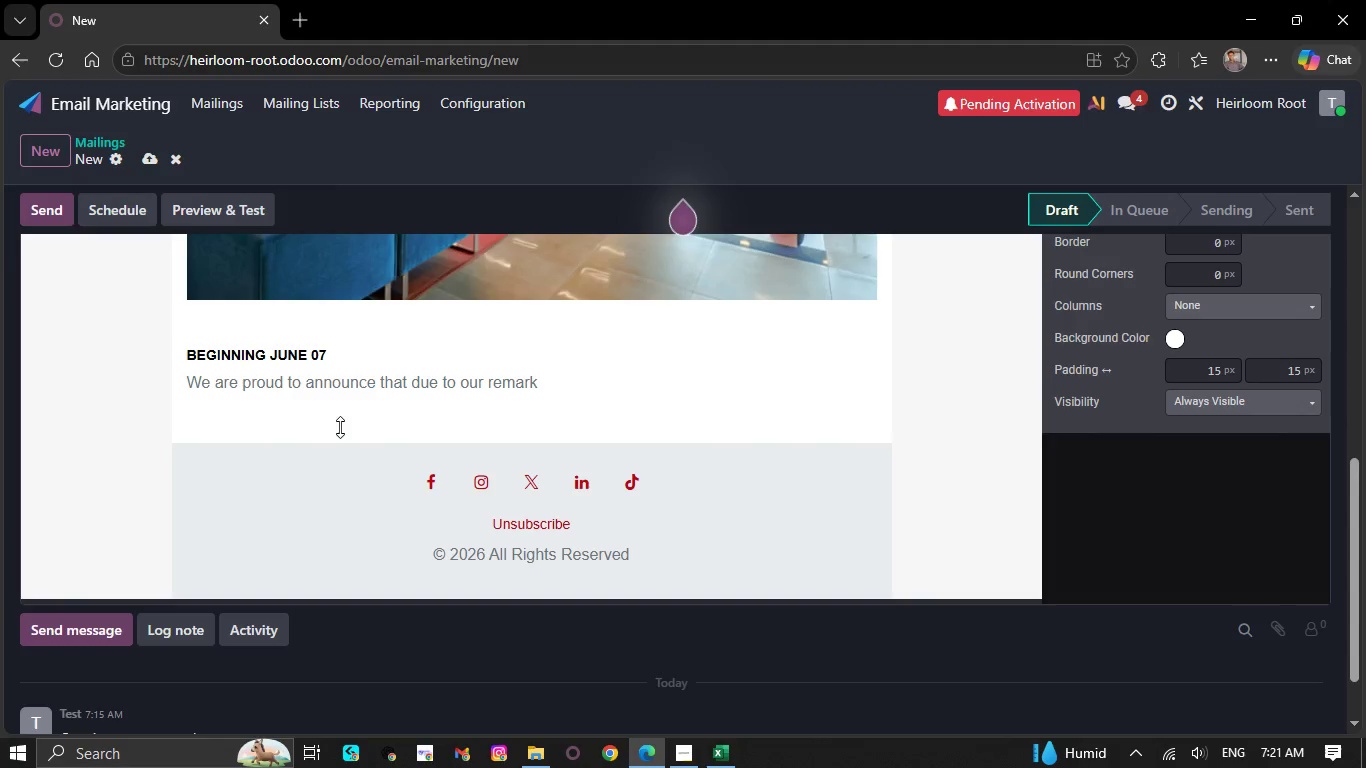 
key(Backspace)
 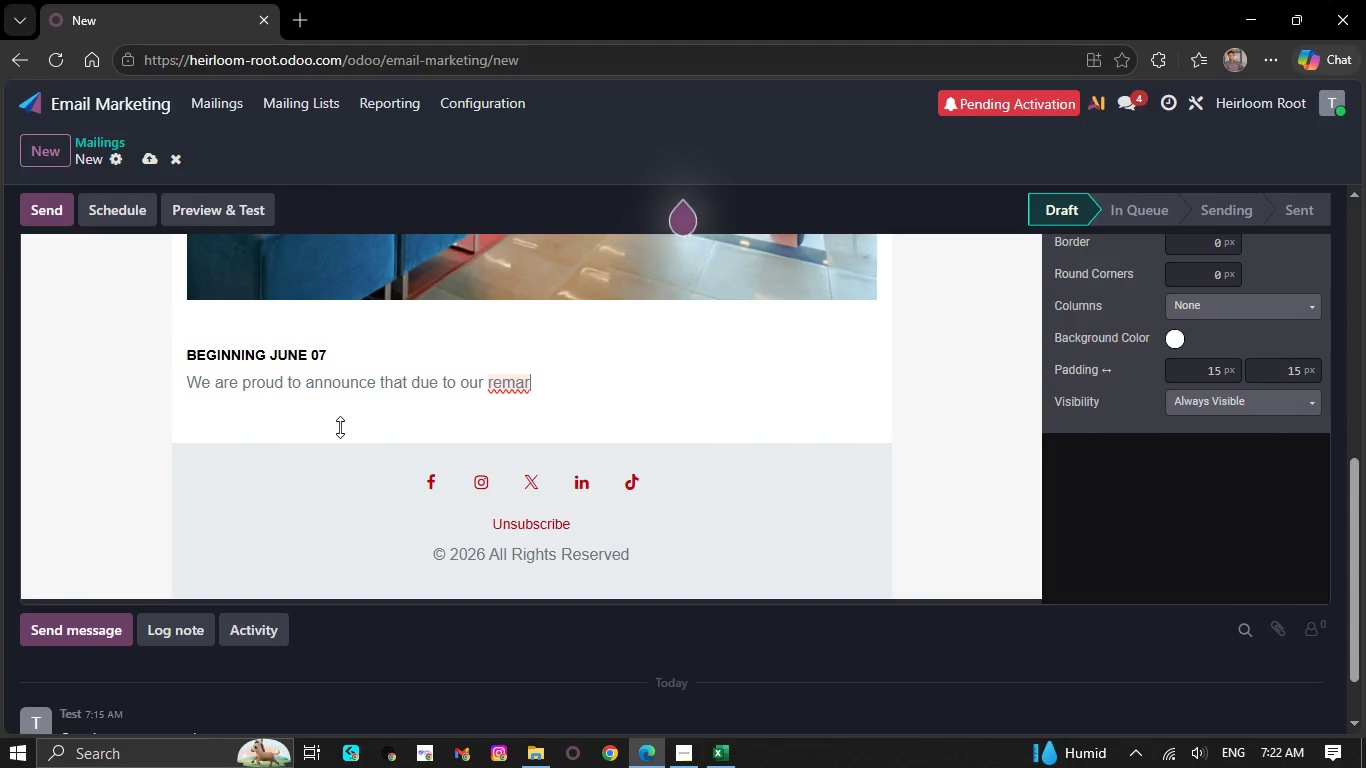 
key(Backspace)
 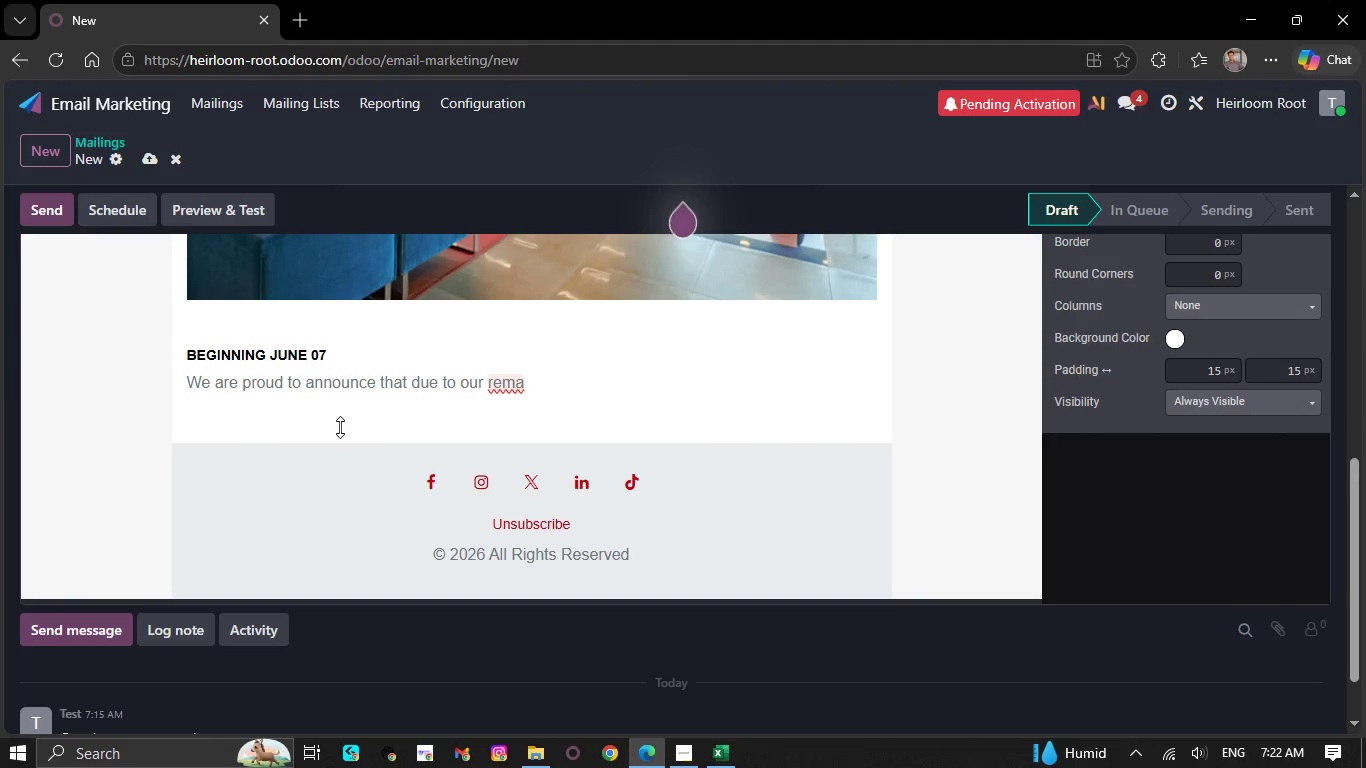 
key(Backspace)
 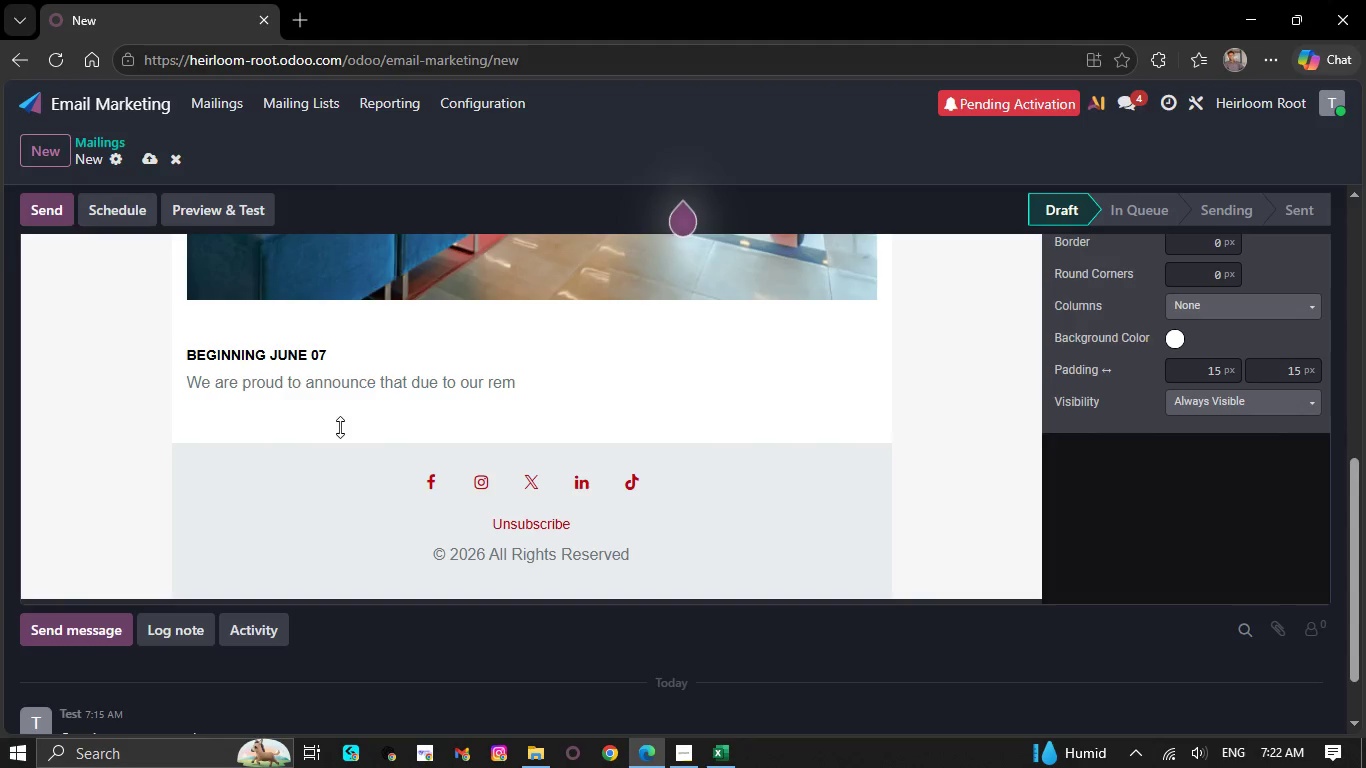 
key(Backspace)
 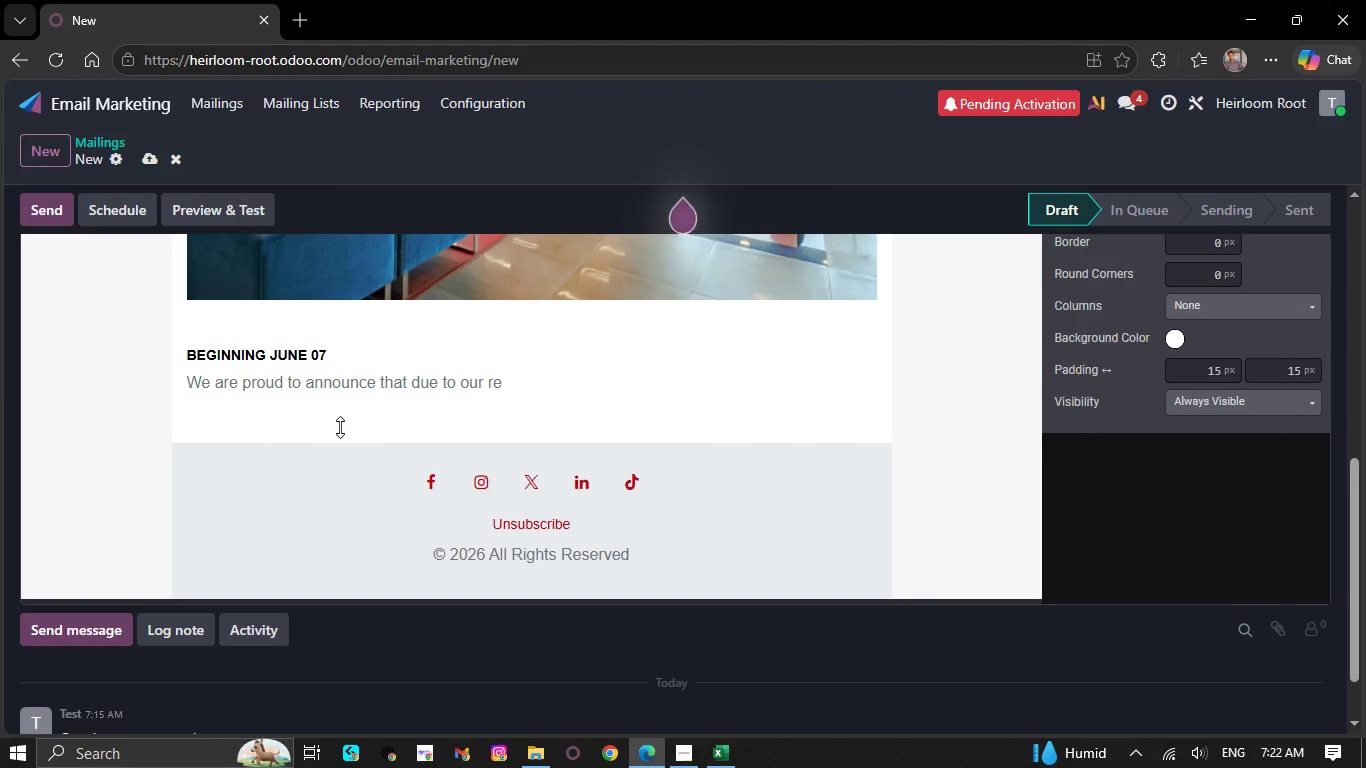 
key(Backspace)
 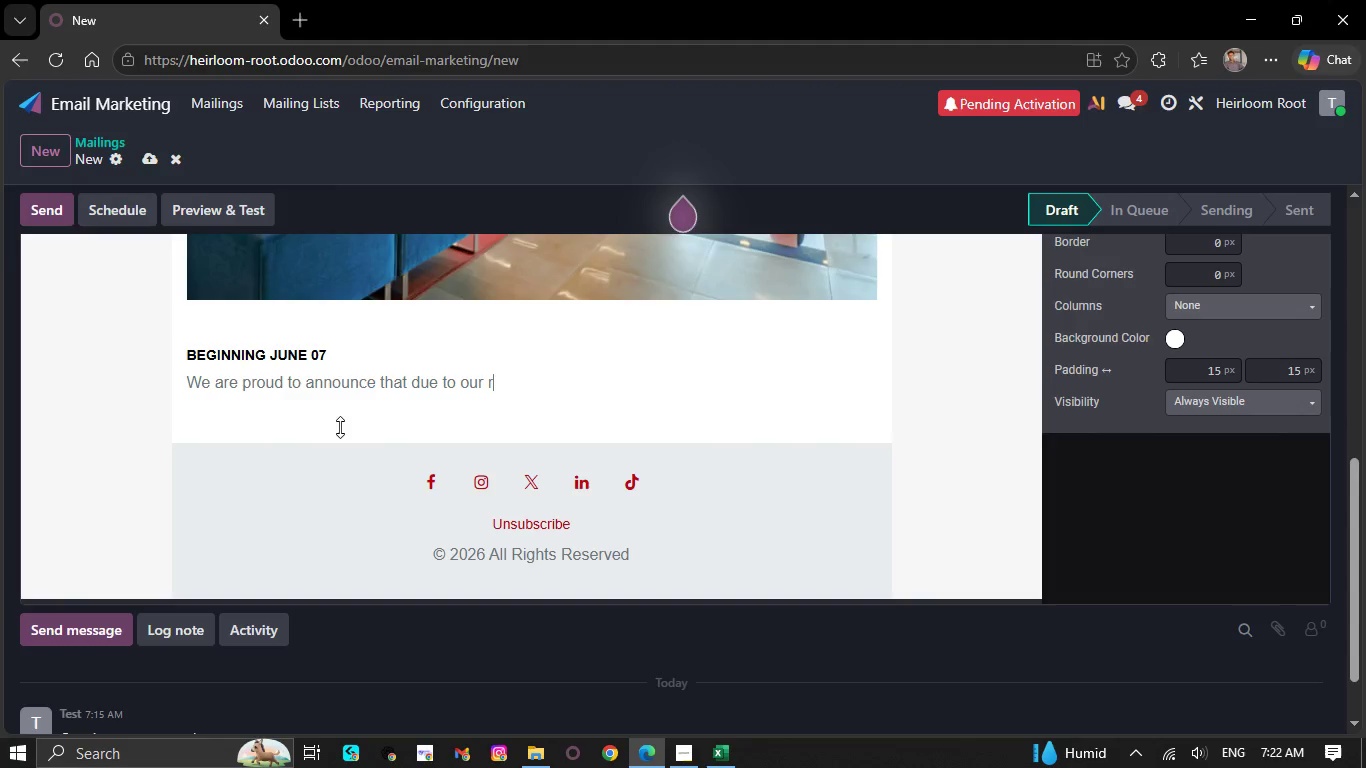 
key(Backspace)
 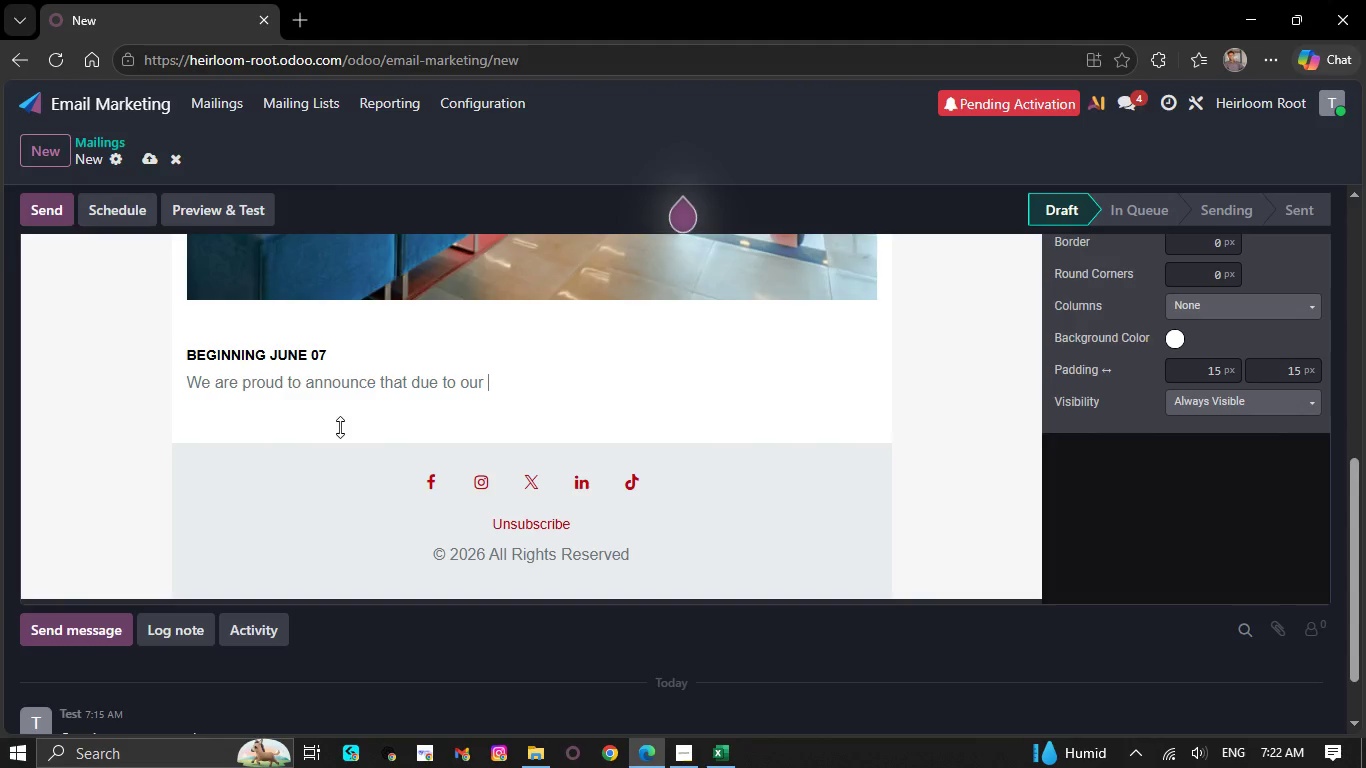 
key(Backspace)
 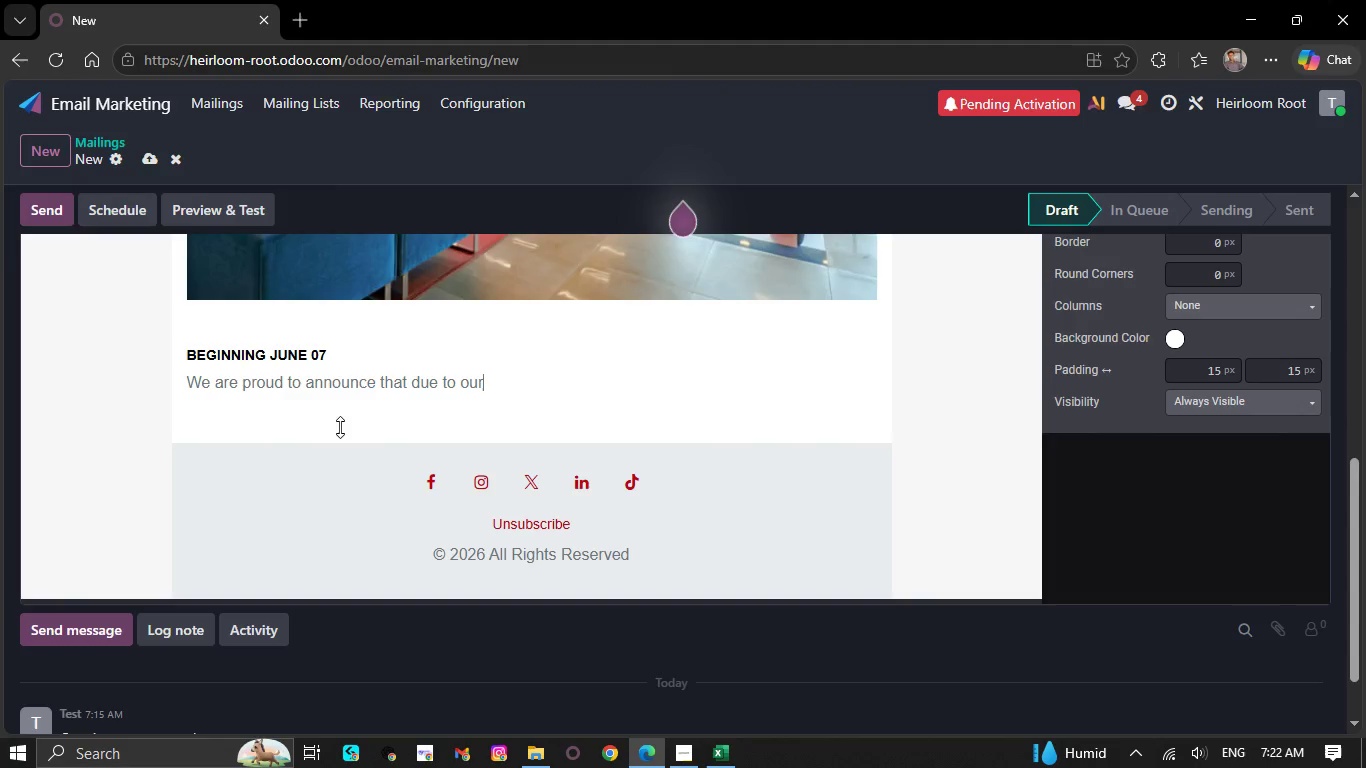 
key(Backspace)
 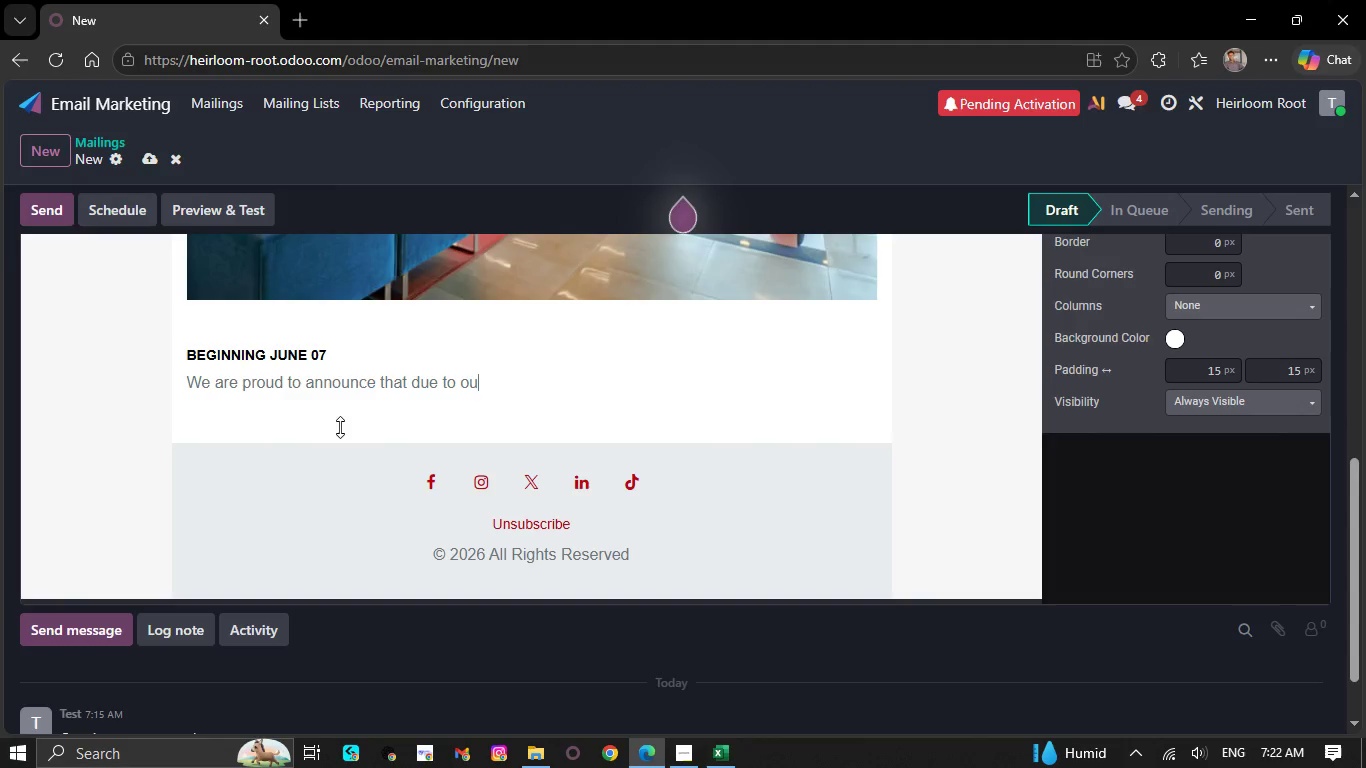 
key(Backspace)
 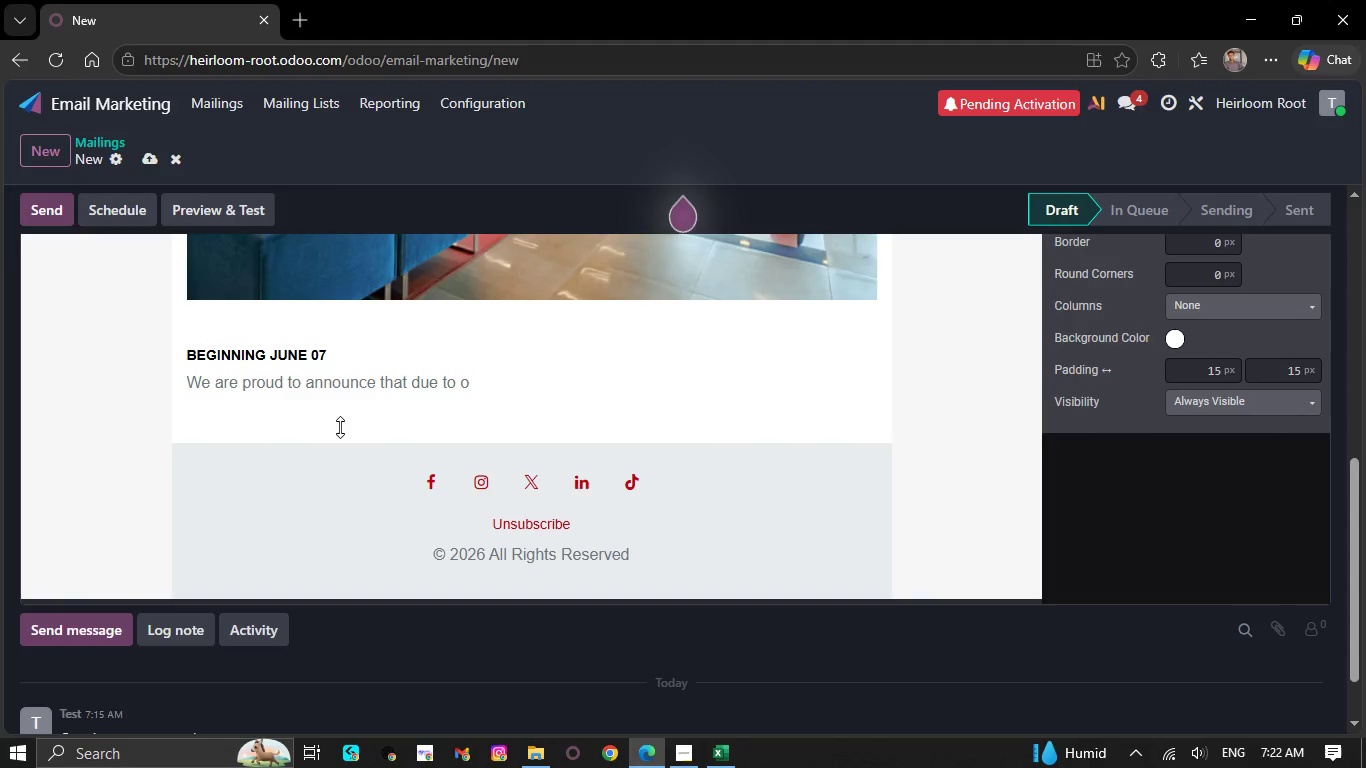 
key(Backspace)
 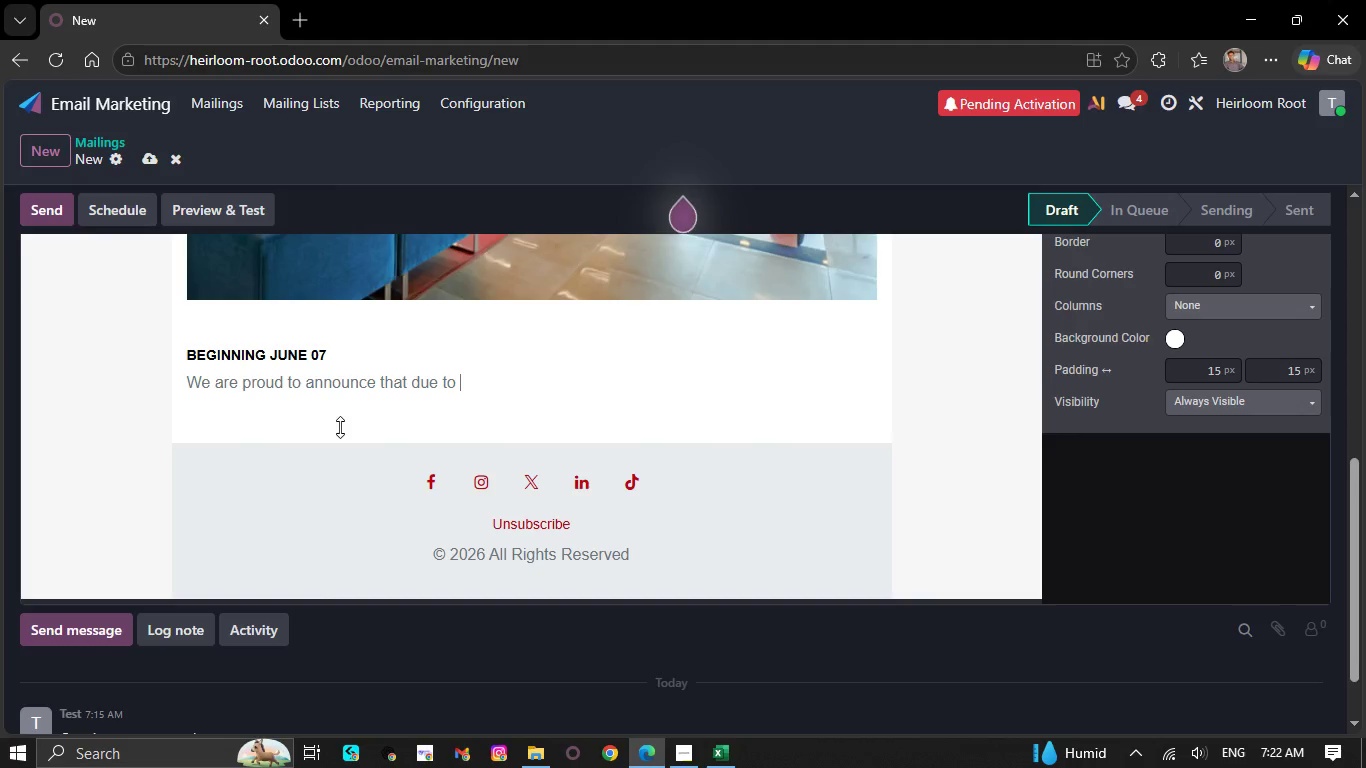 
key(Backspace)
 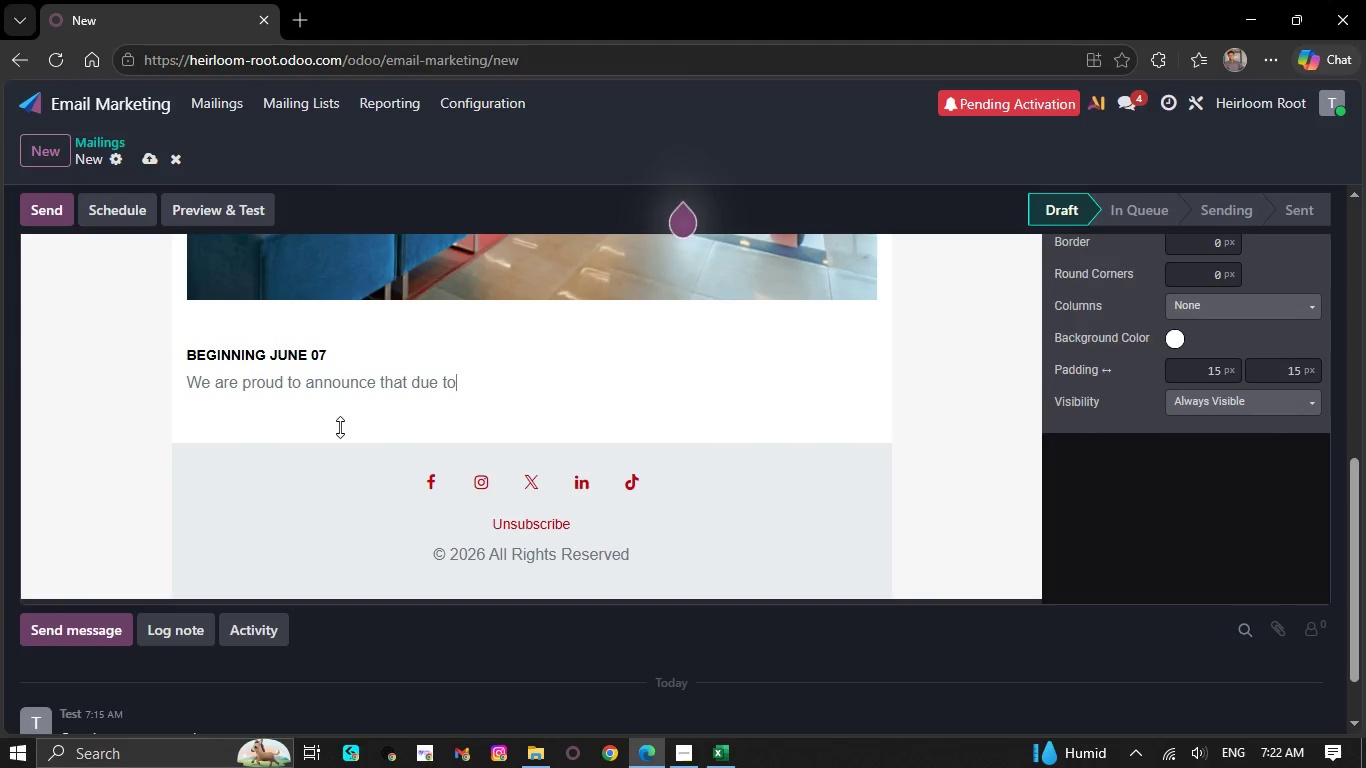 
key(Backspace)
 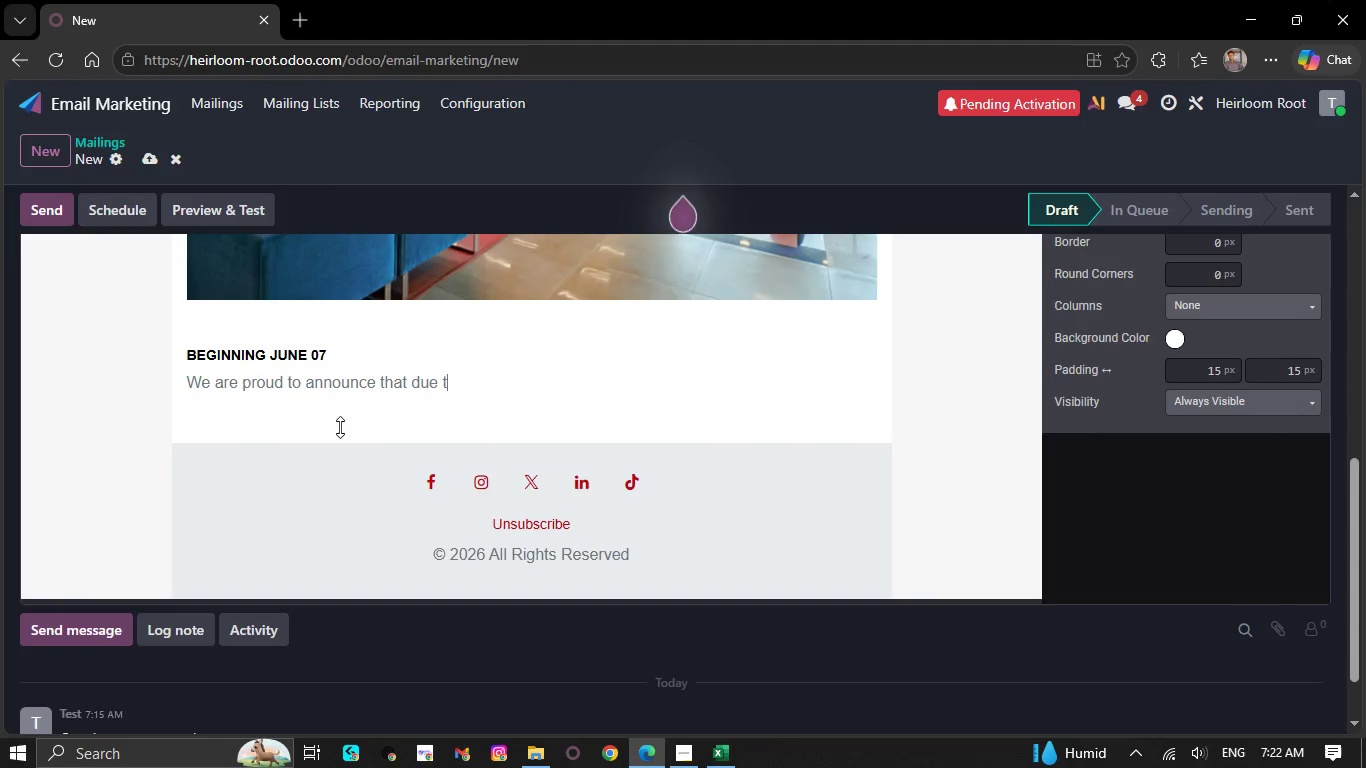 
key(Backspace)
 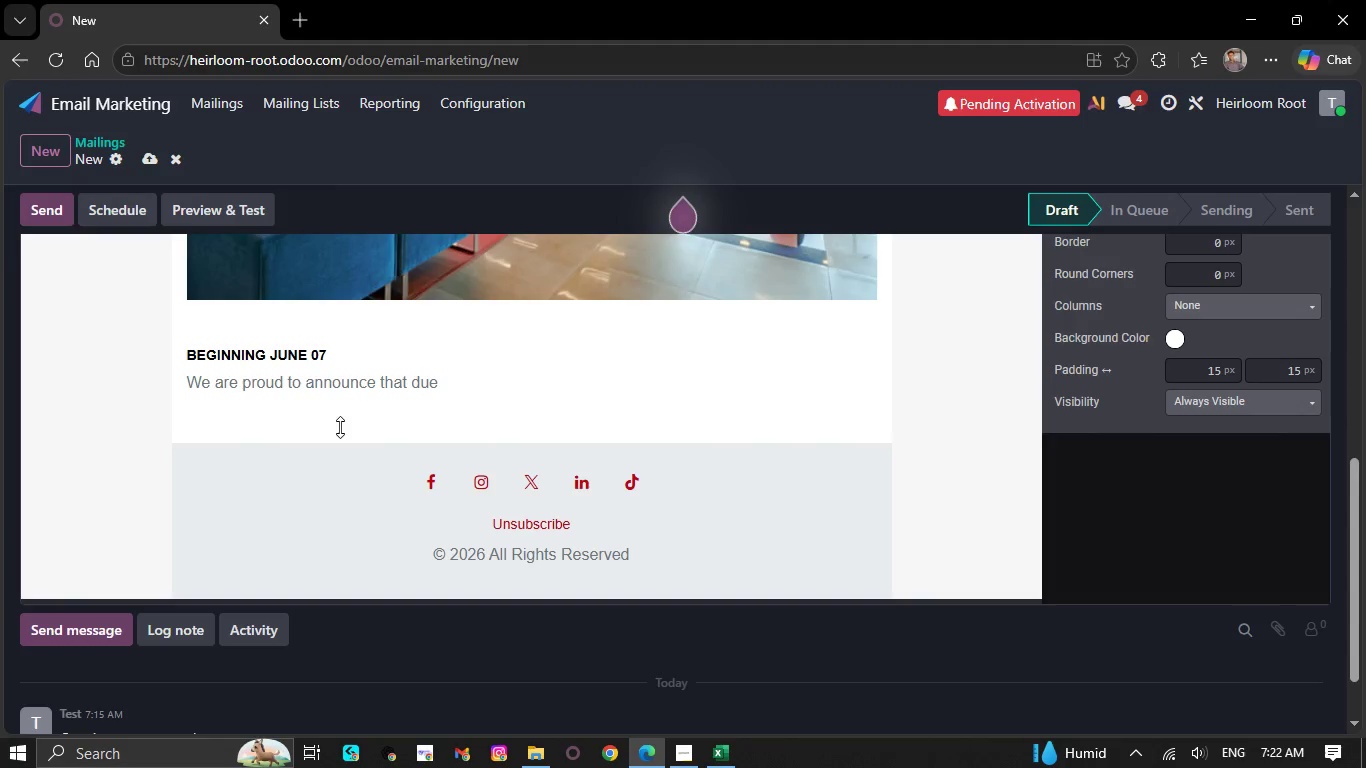 
key(Backspace)
 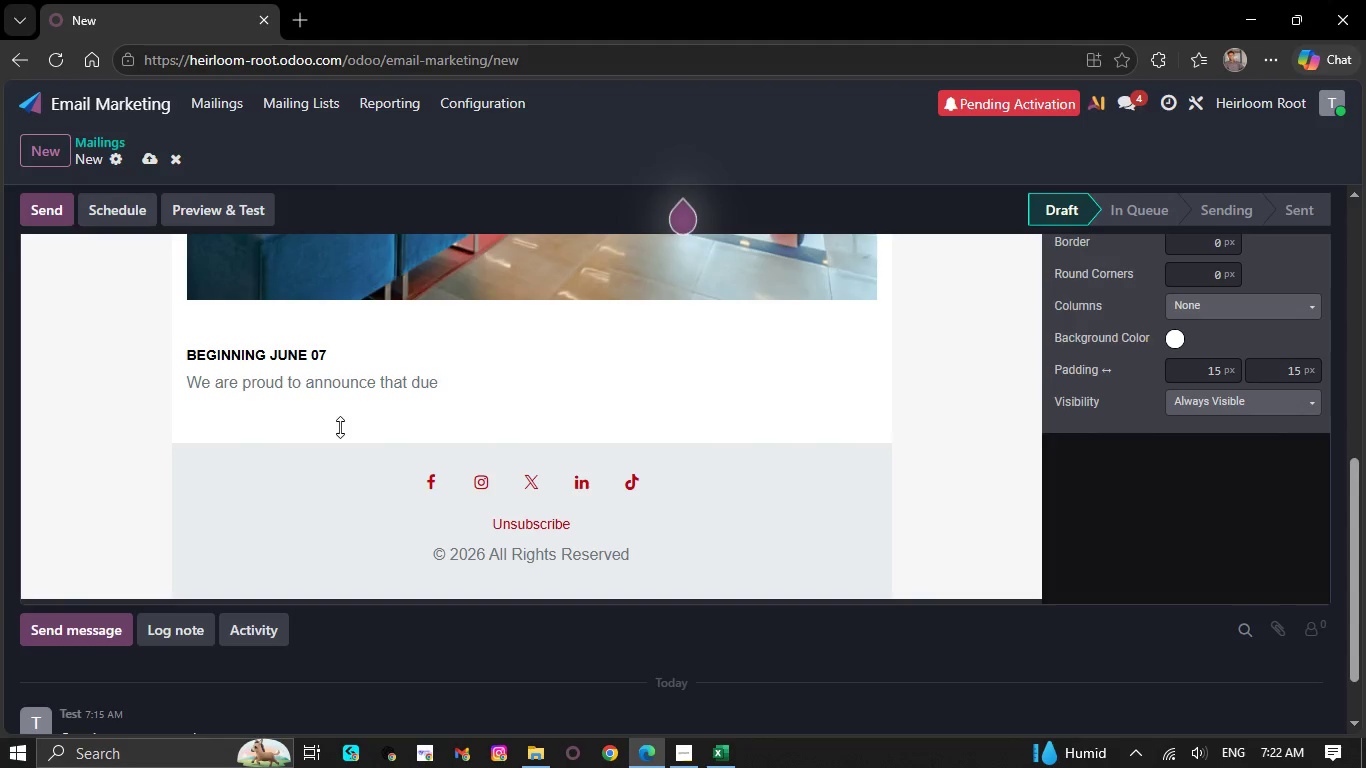 
key(Backspace)
 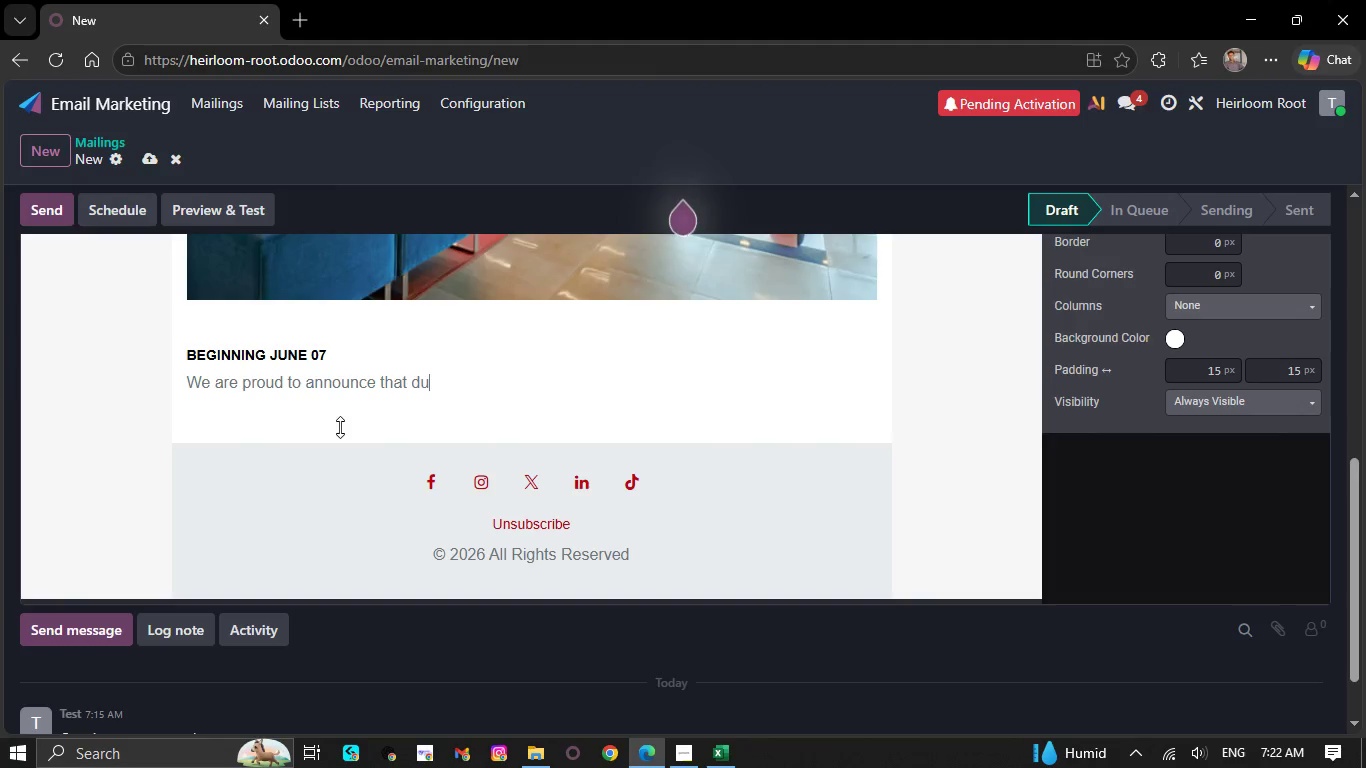 
key(Backspace)
 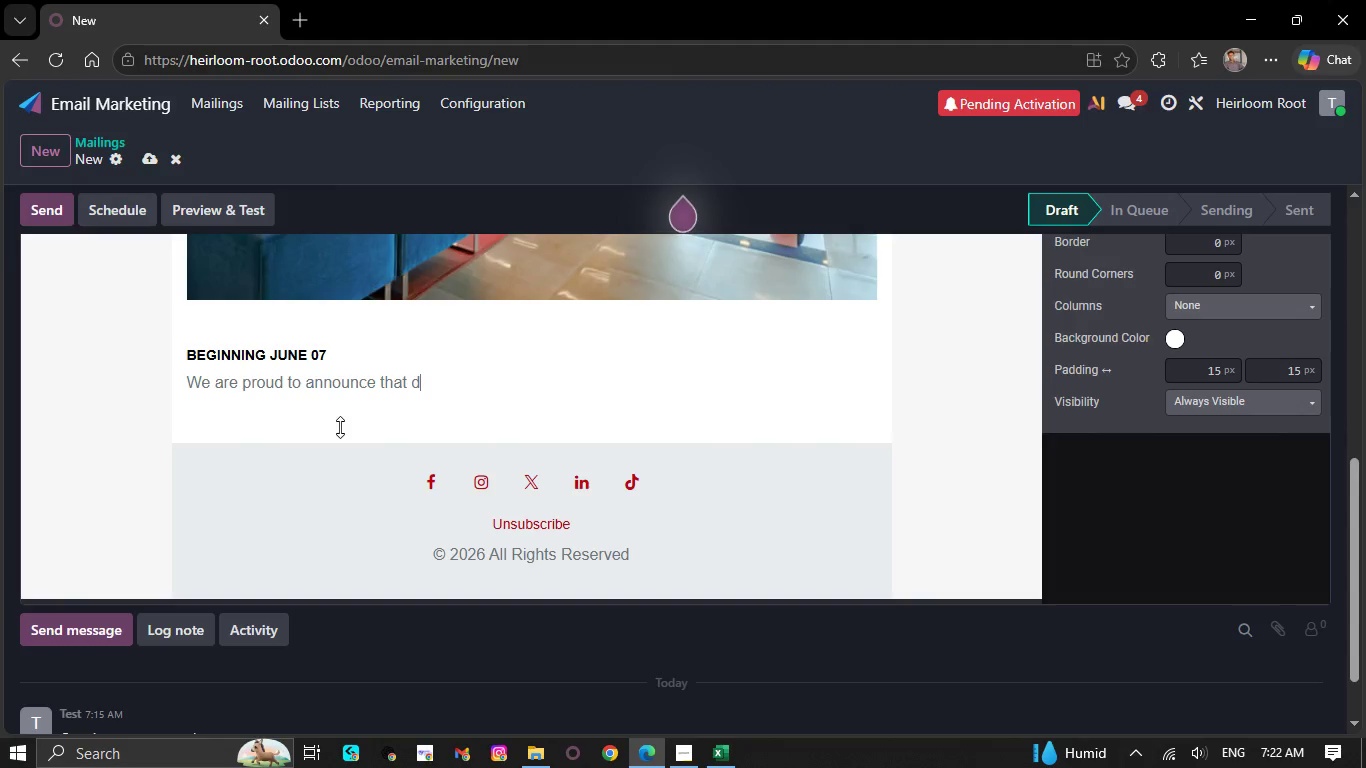 
key(Backspace)
 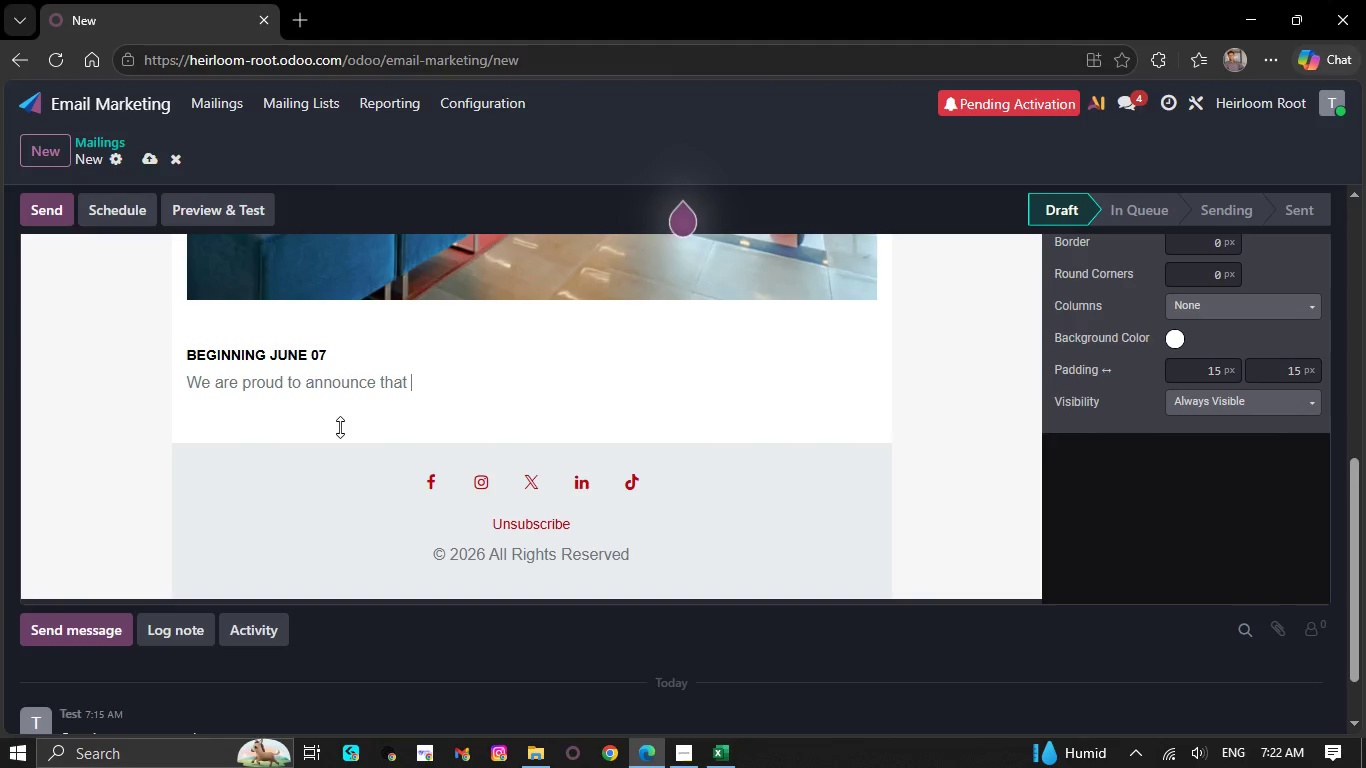 
key(Backspace)
 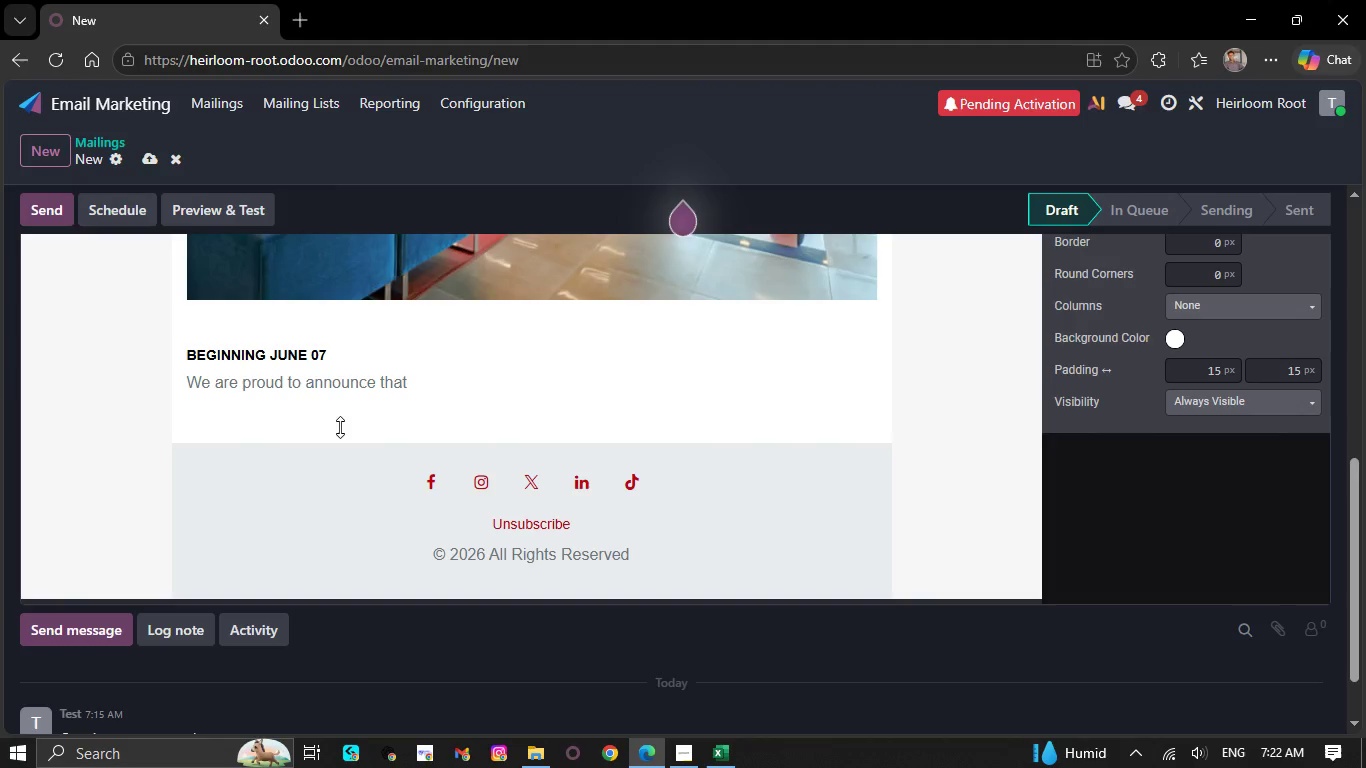 
key(Backspace)
 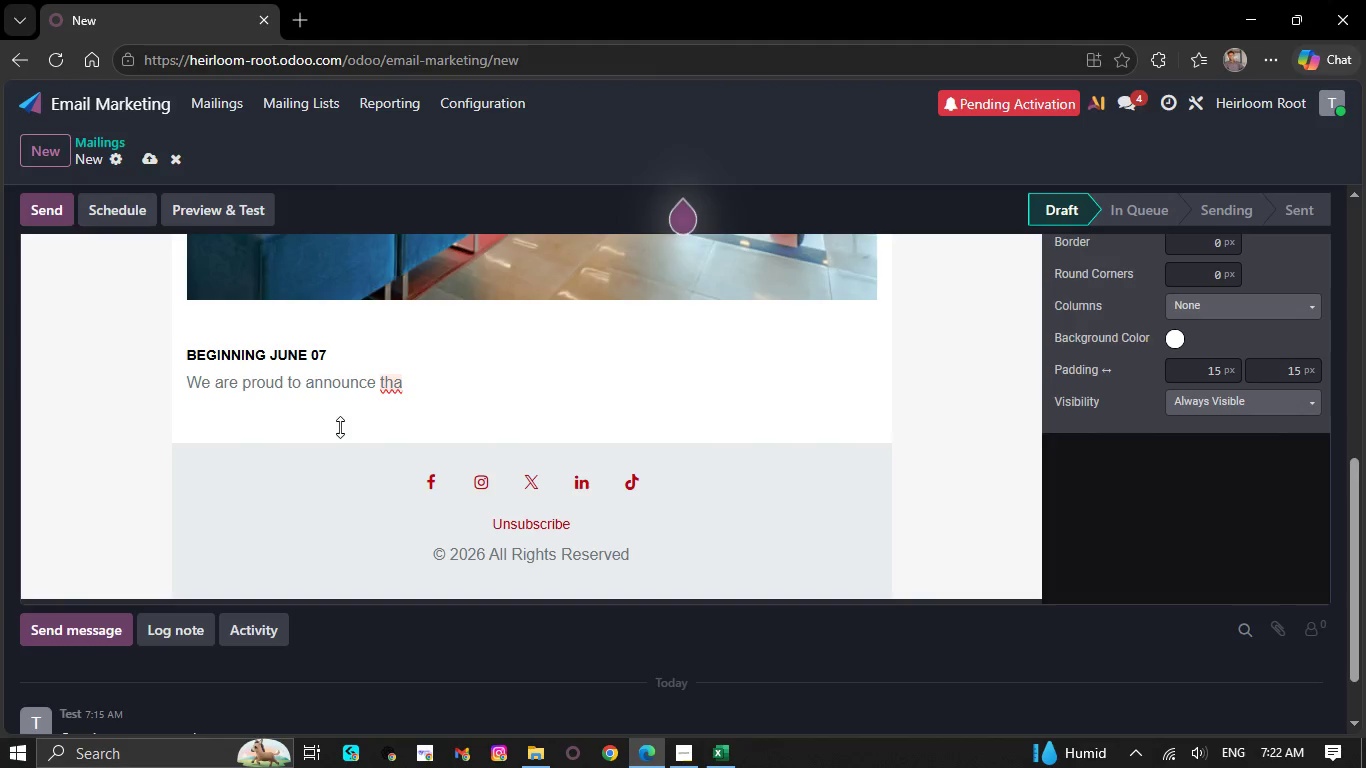 
key(Backspace)
 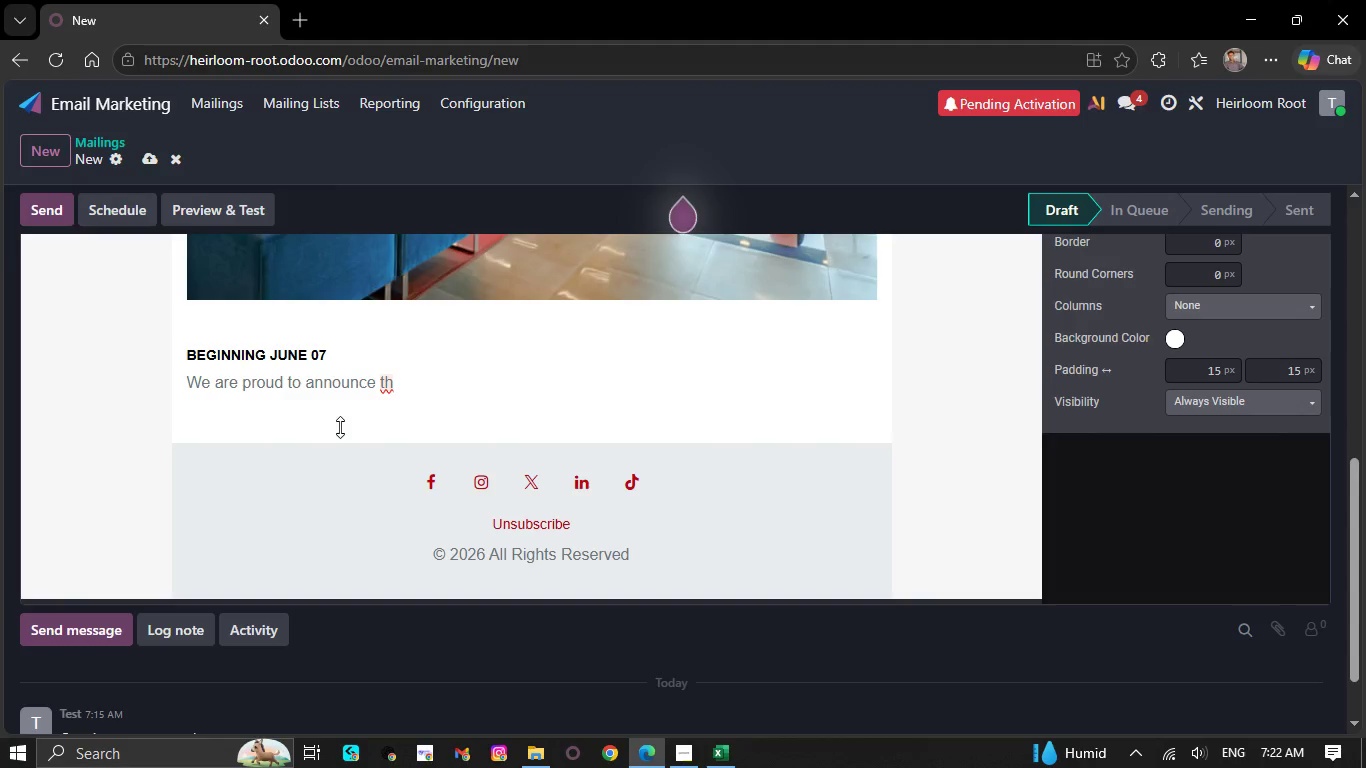 
key(Backspace)
 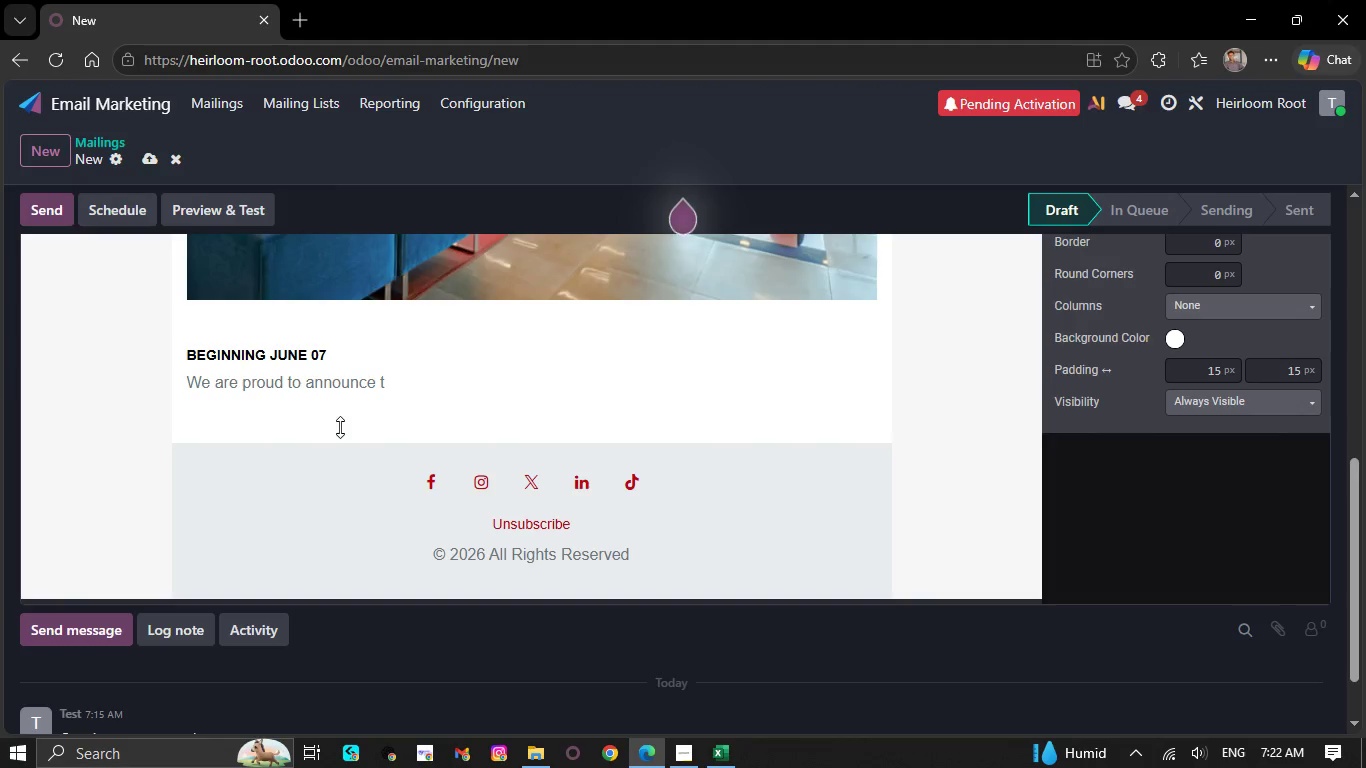 
key(Backspace)
 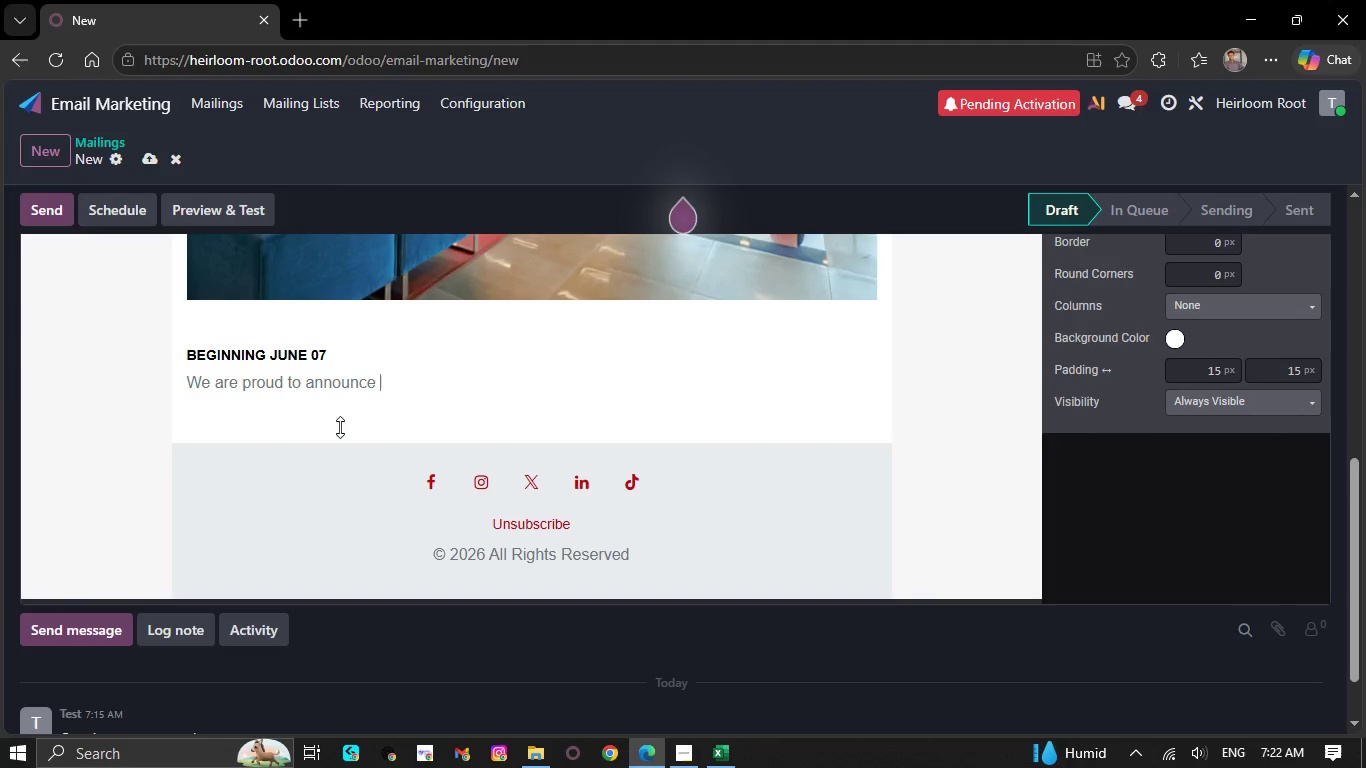 
key(Backspace)
 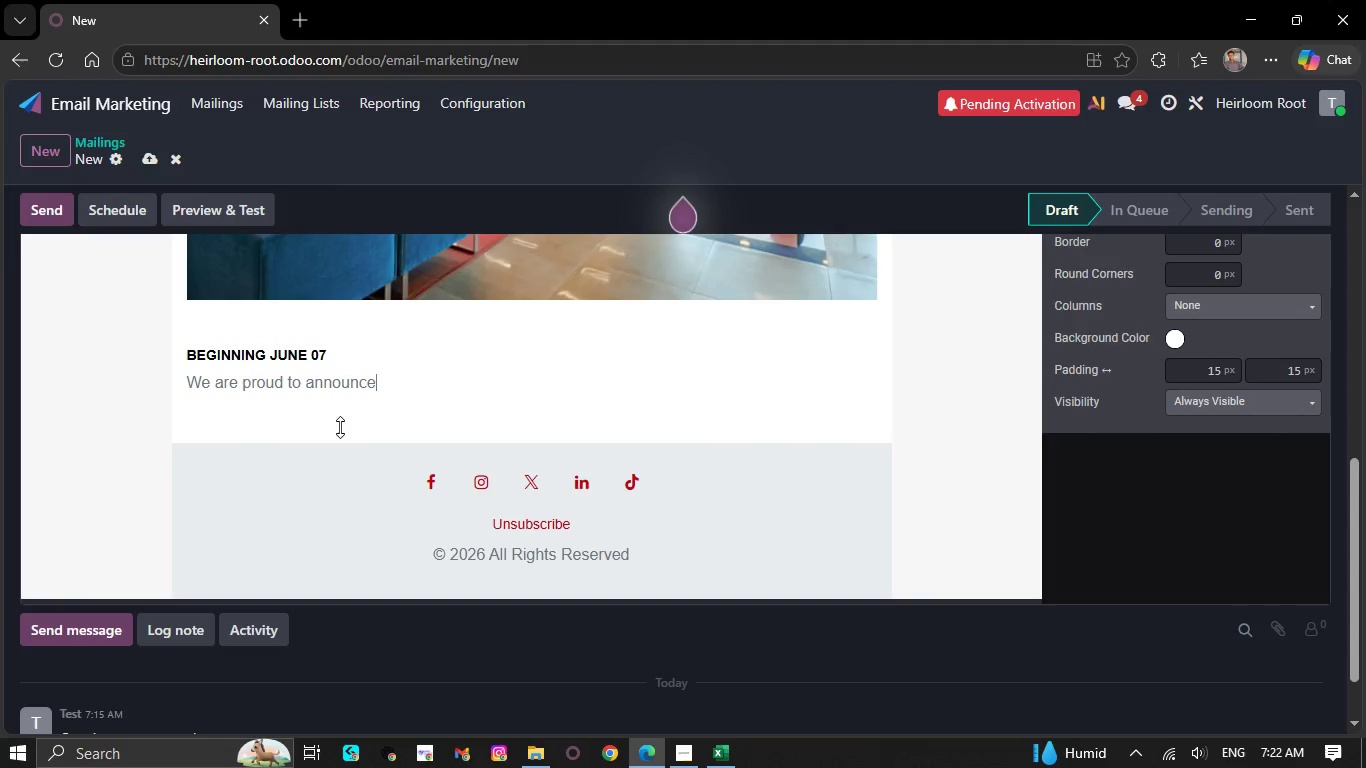 
key(Backspace)
 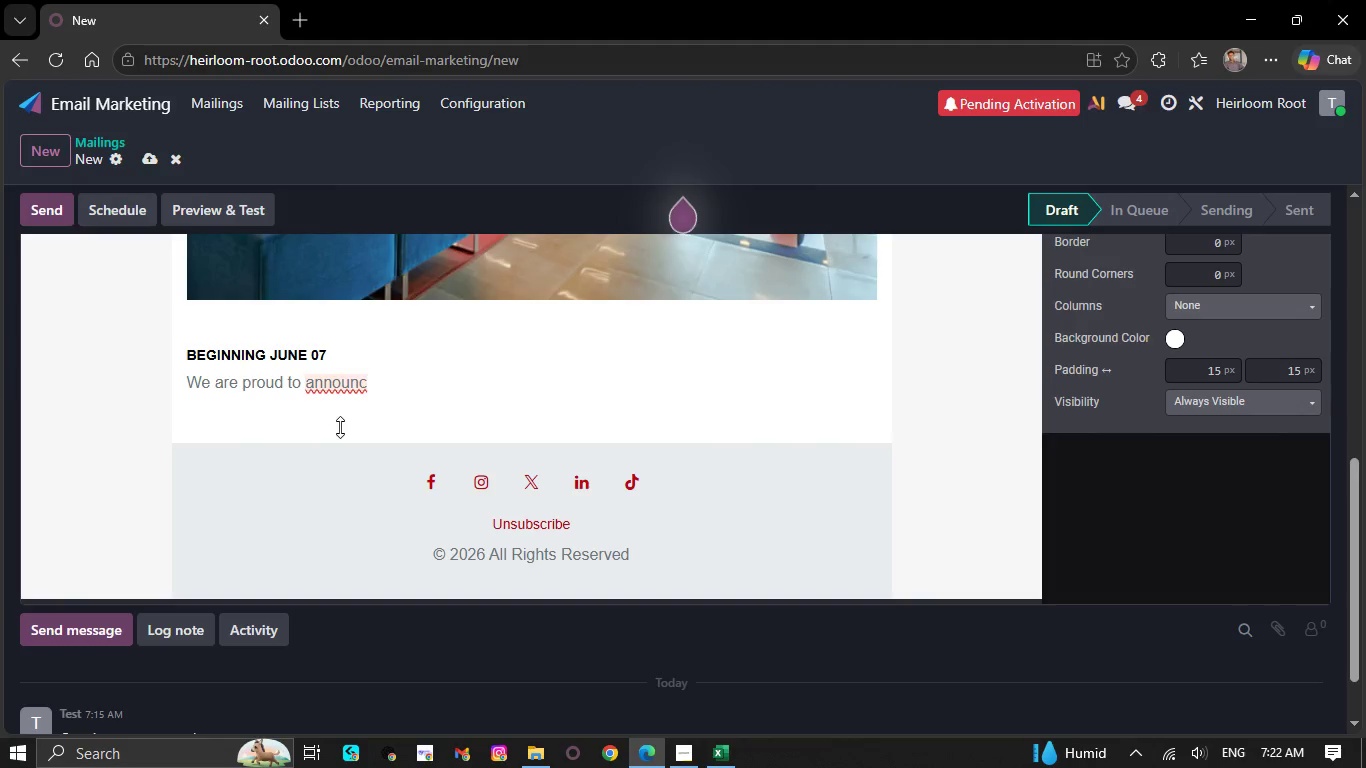 
key(Backspace)
 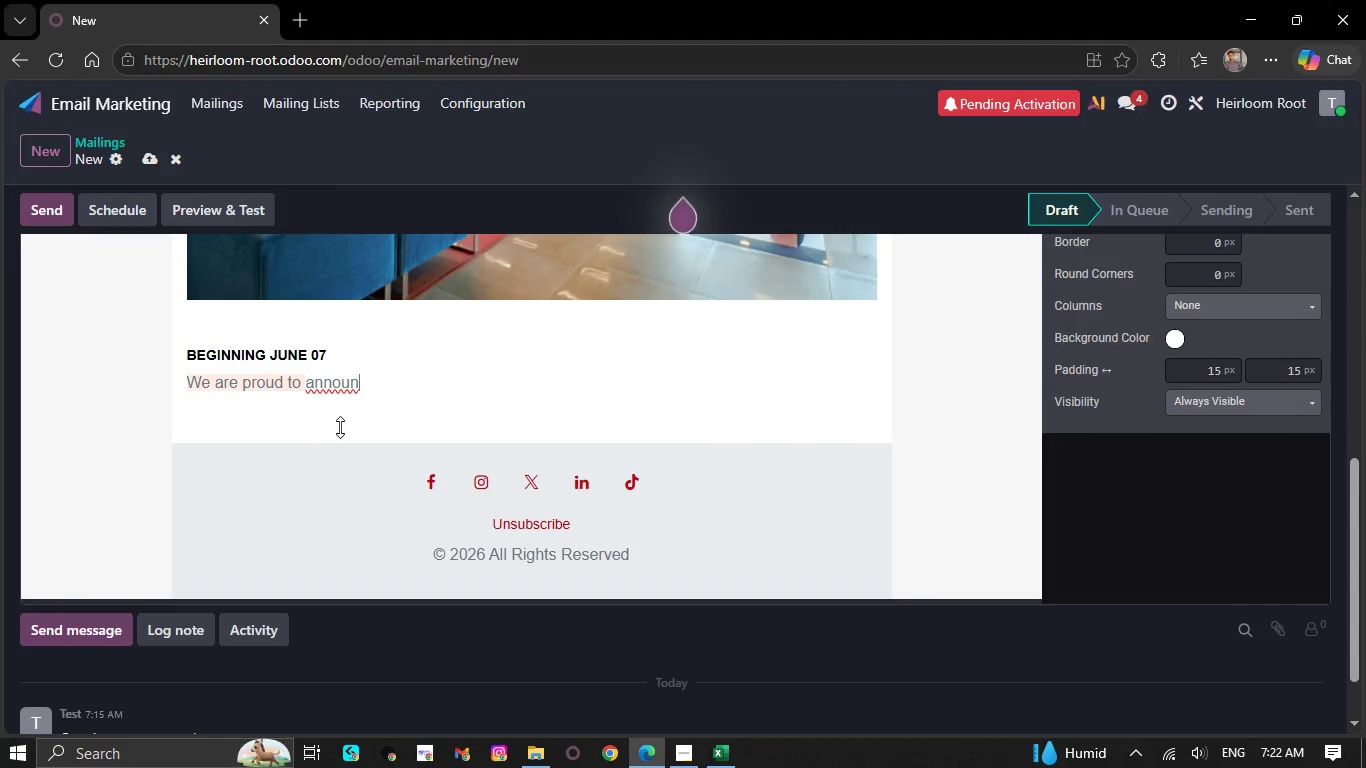 
key(Backspace)
 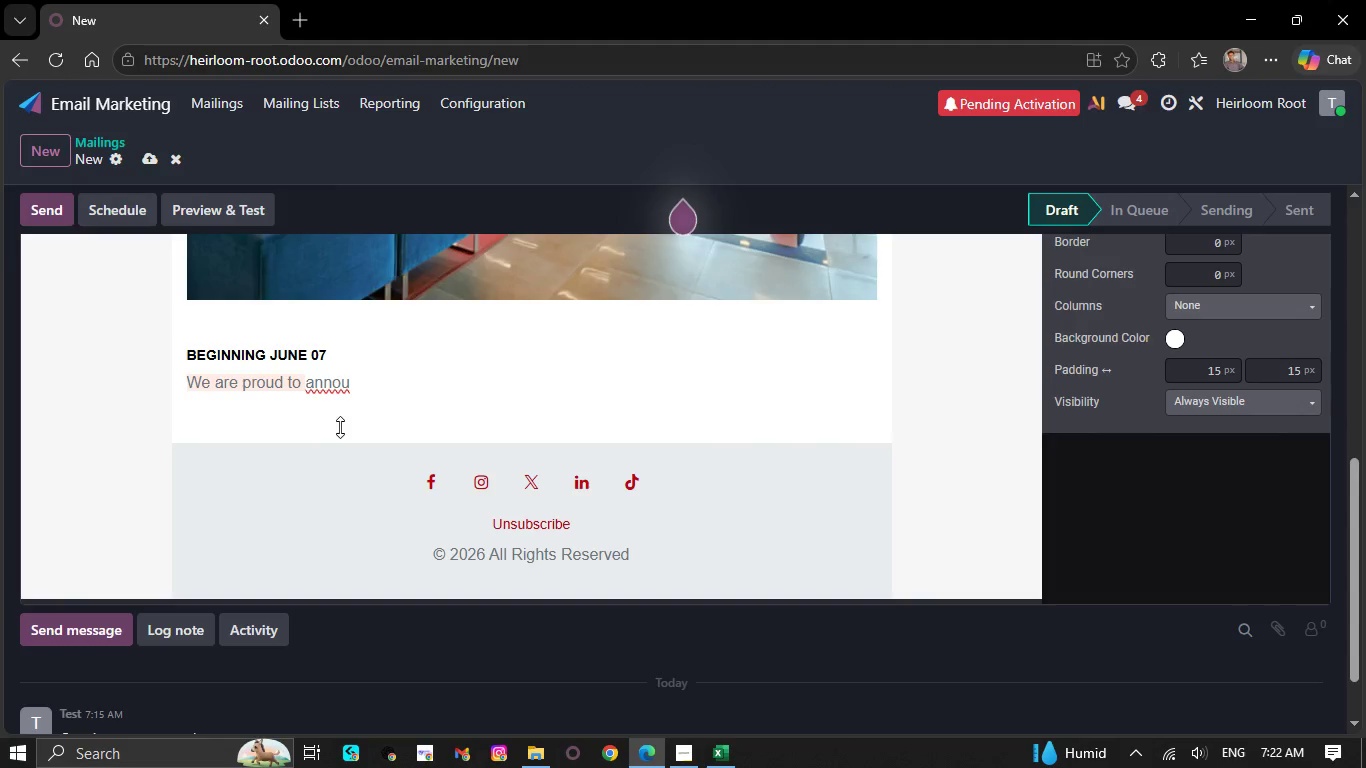 
key(Backspace)
 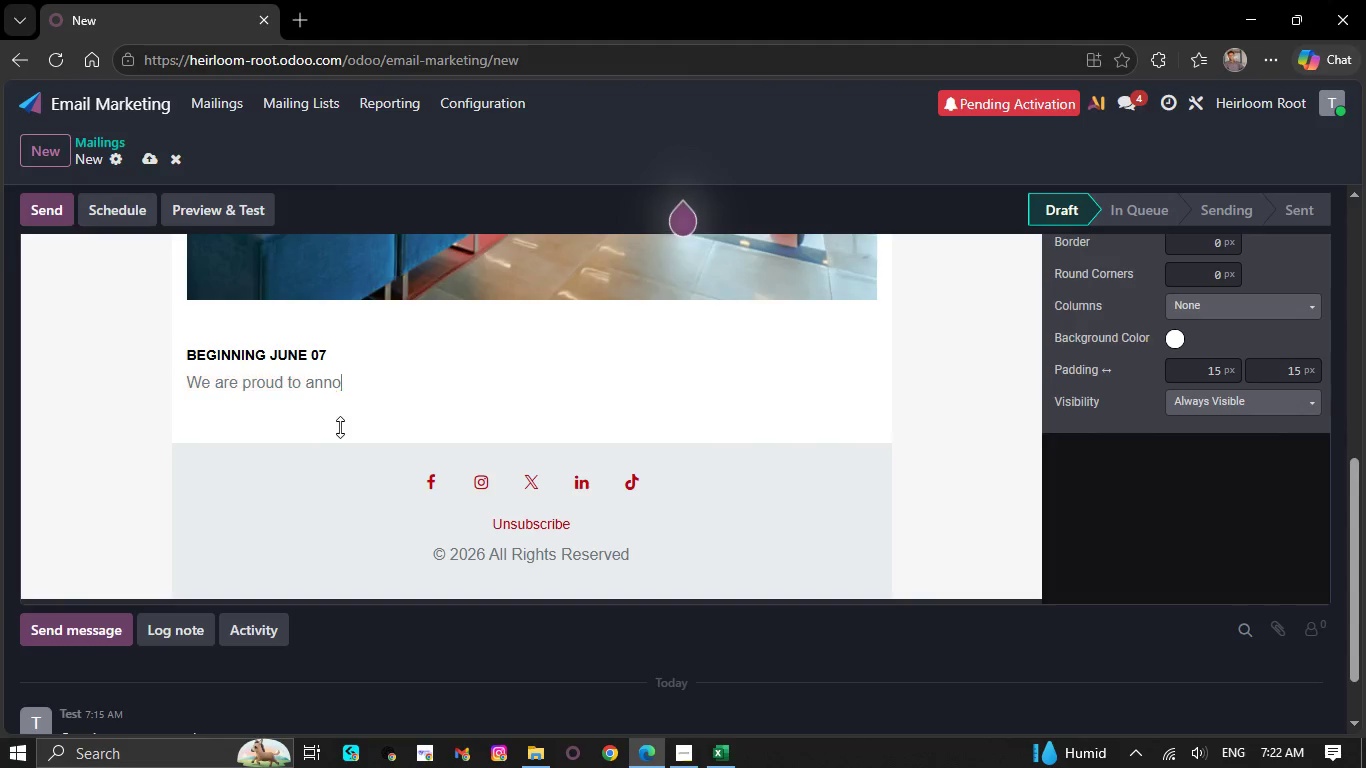 
key(Backspace)
 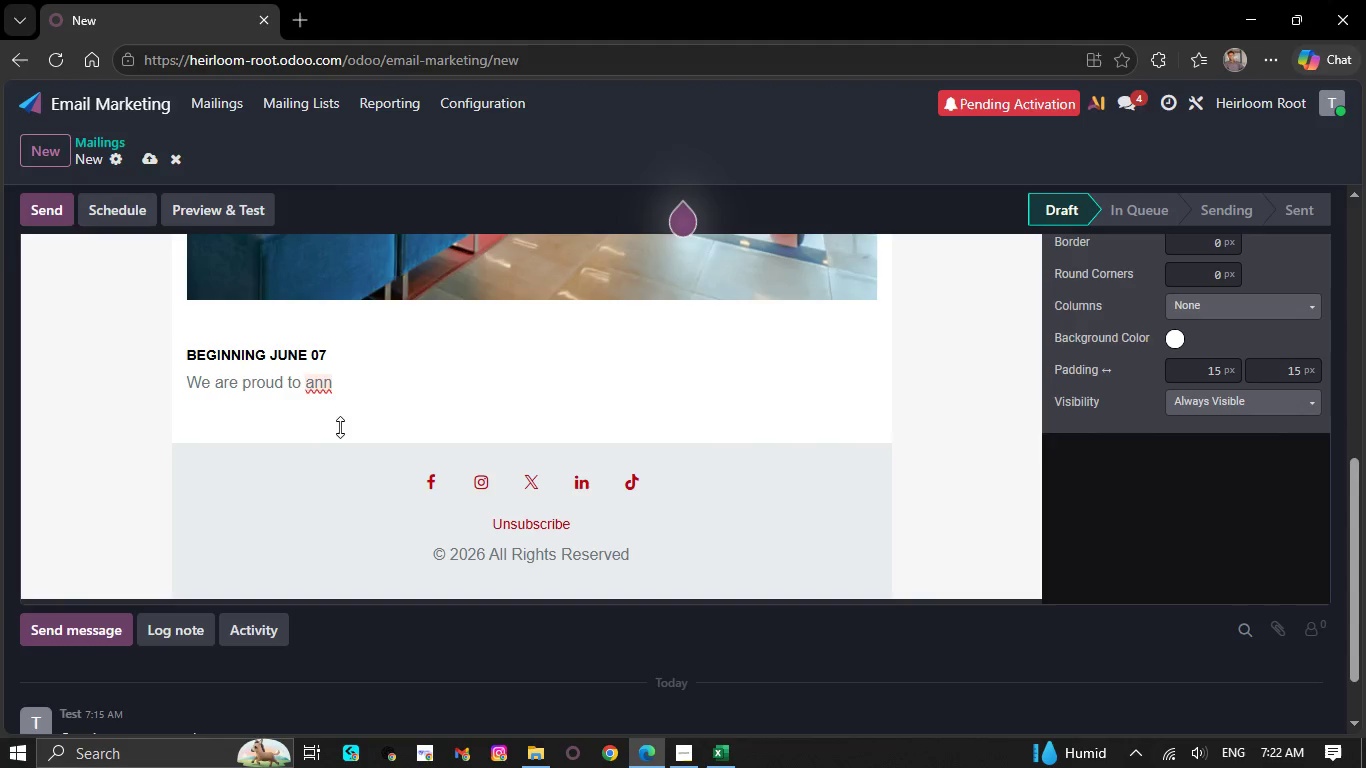 
key(Backspace)
 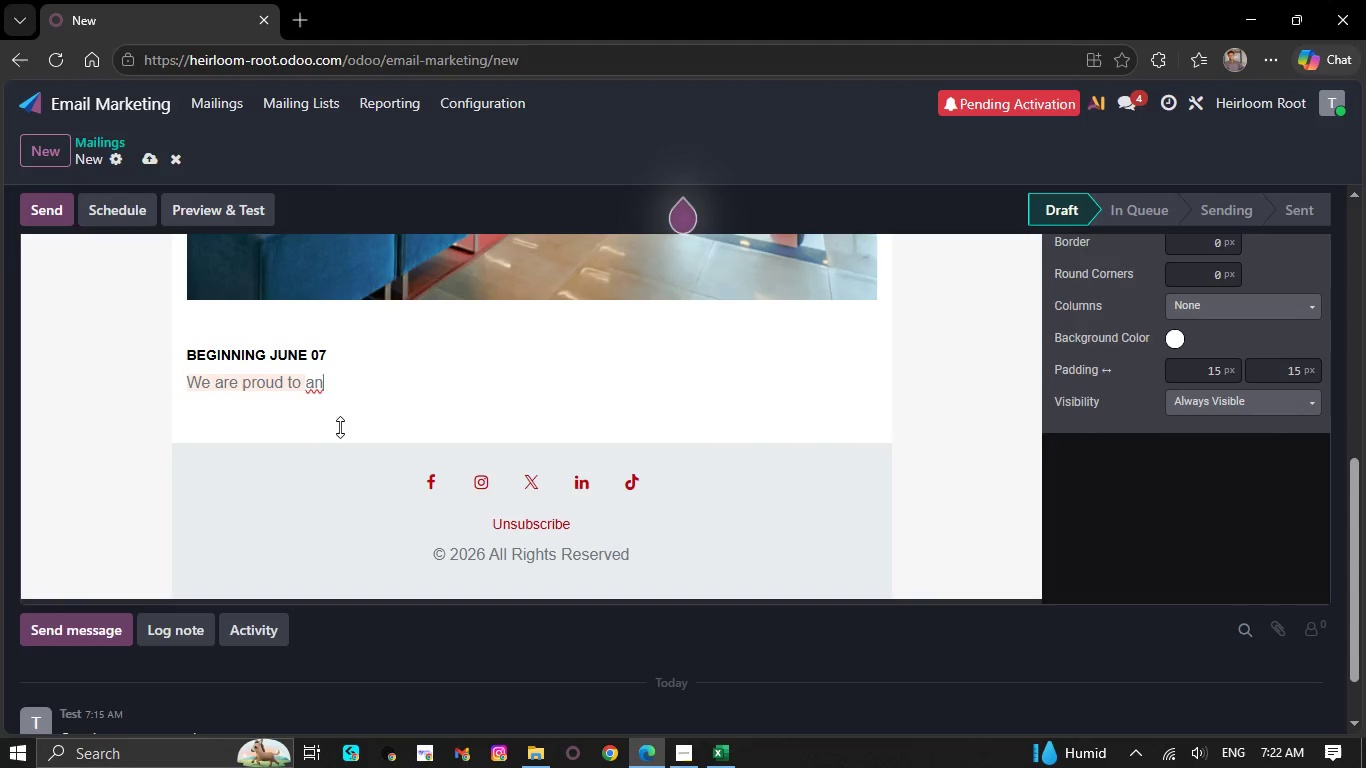 
key(Backspace)
 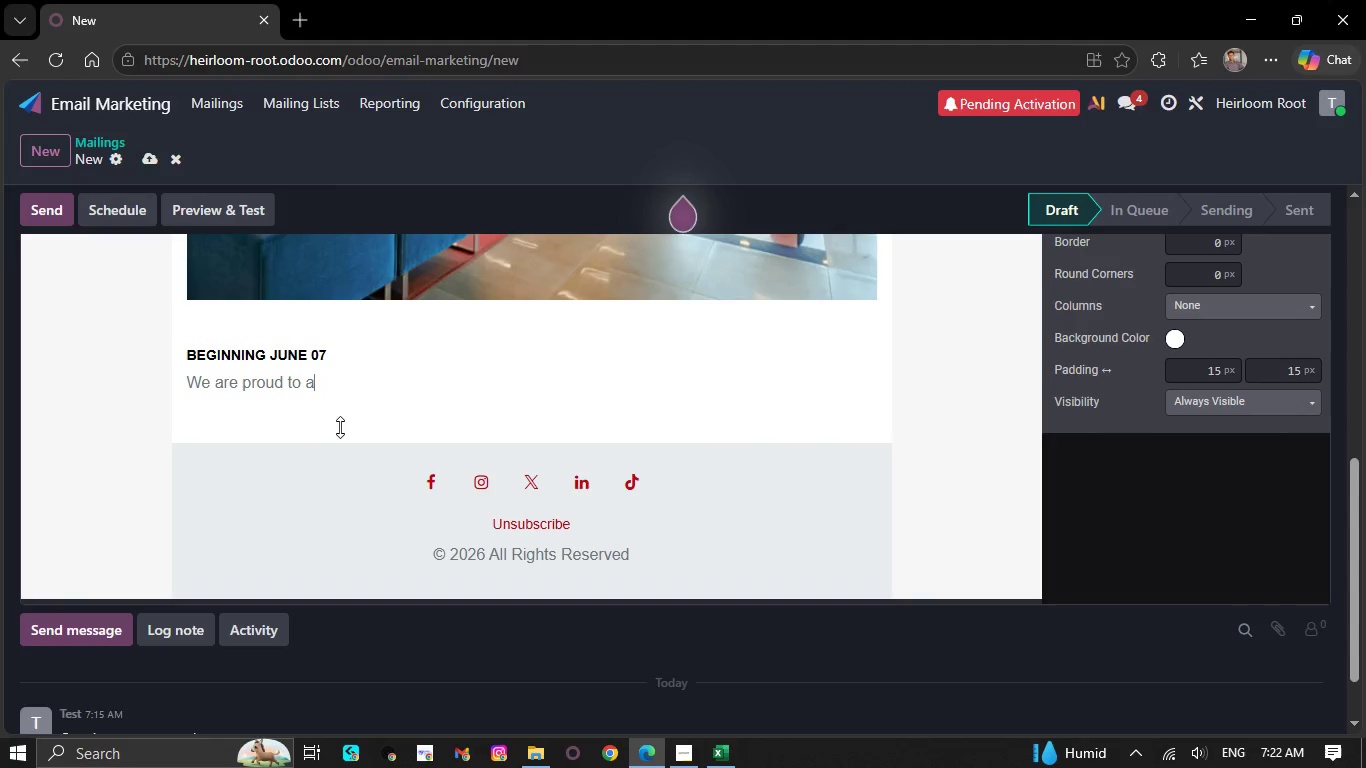 
key(Backspace)
 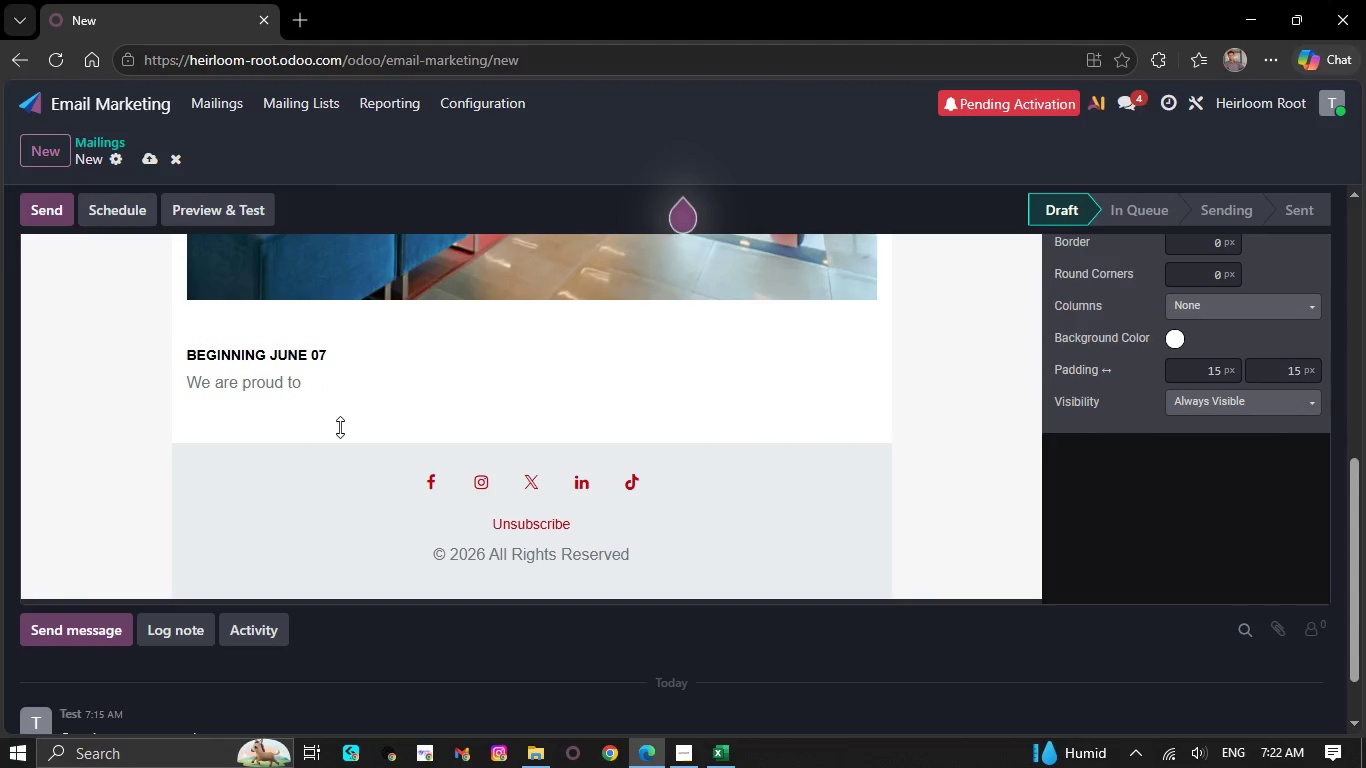 
key(Backspace)
 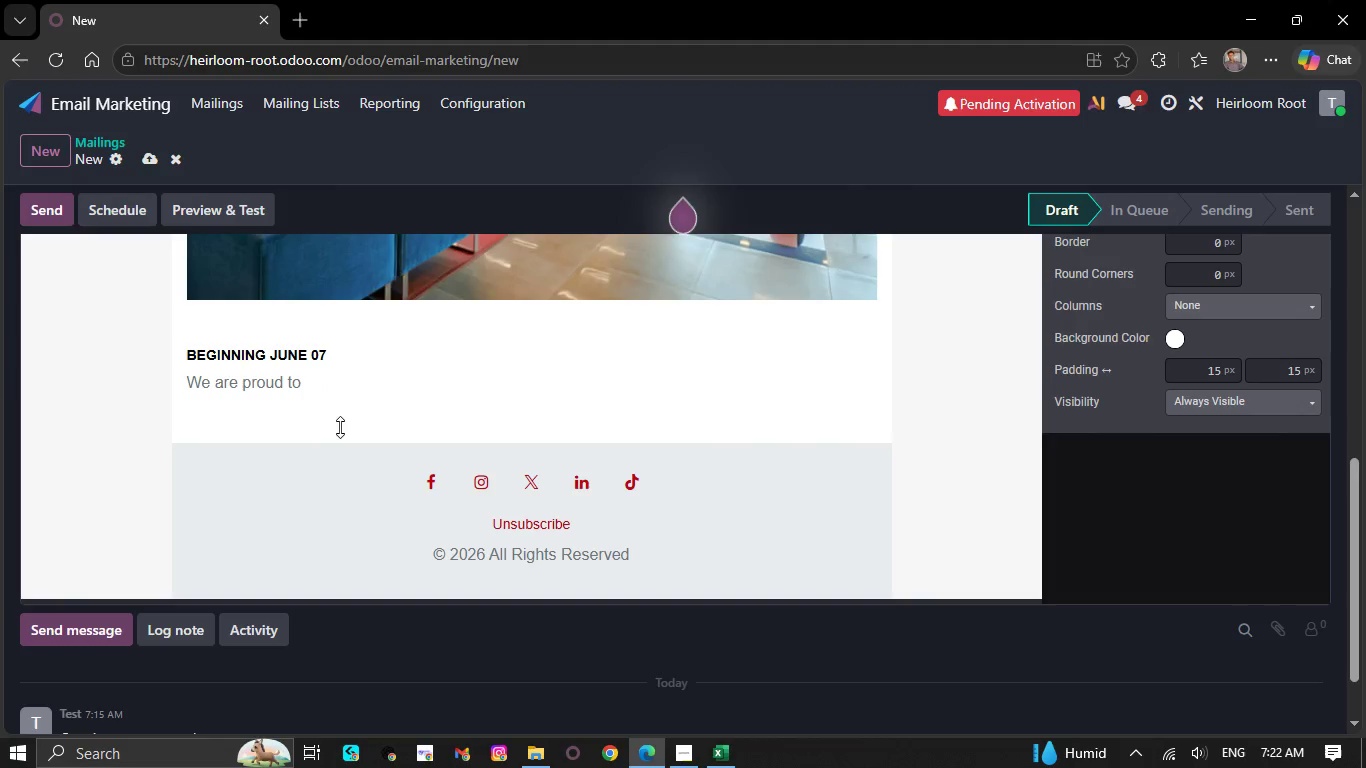 
key(Backspace)
 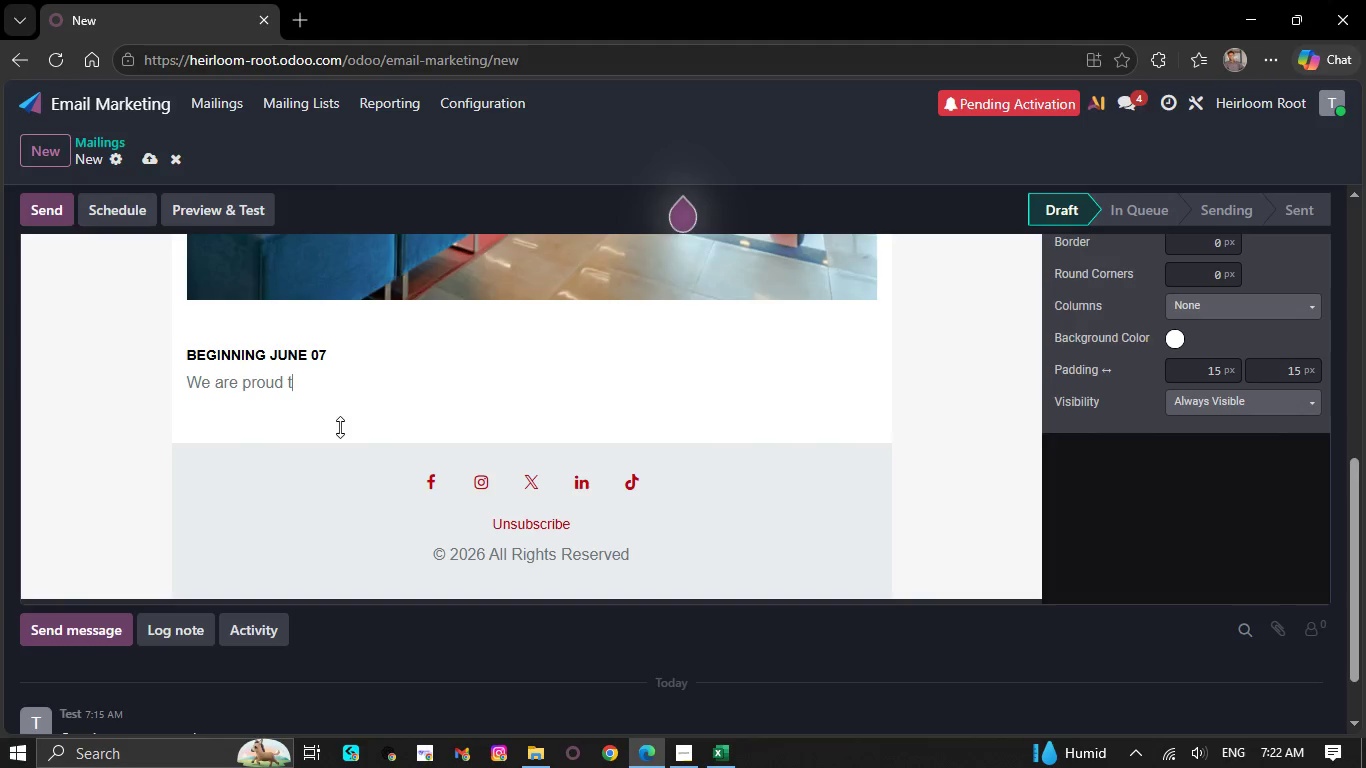 
key(Backspace)
 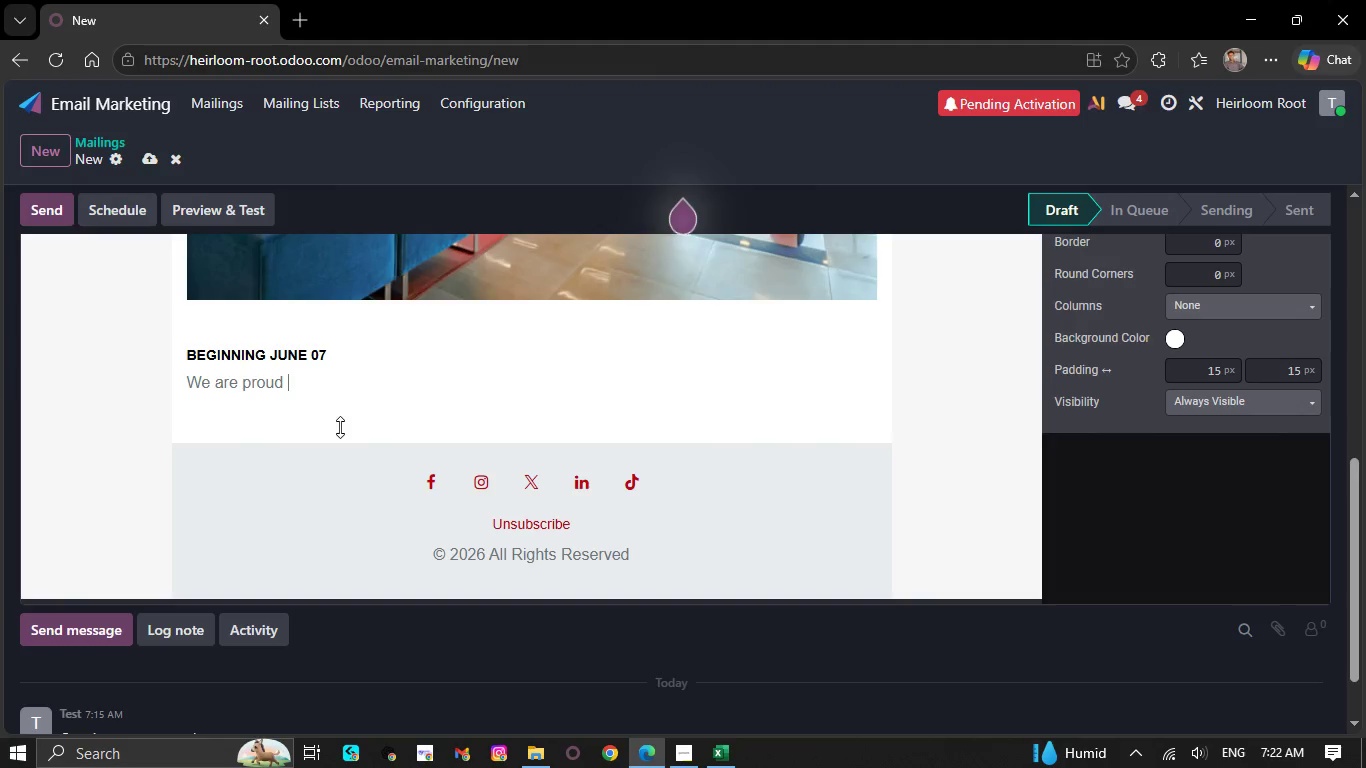 
key(Backspace)
 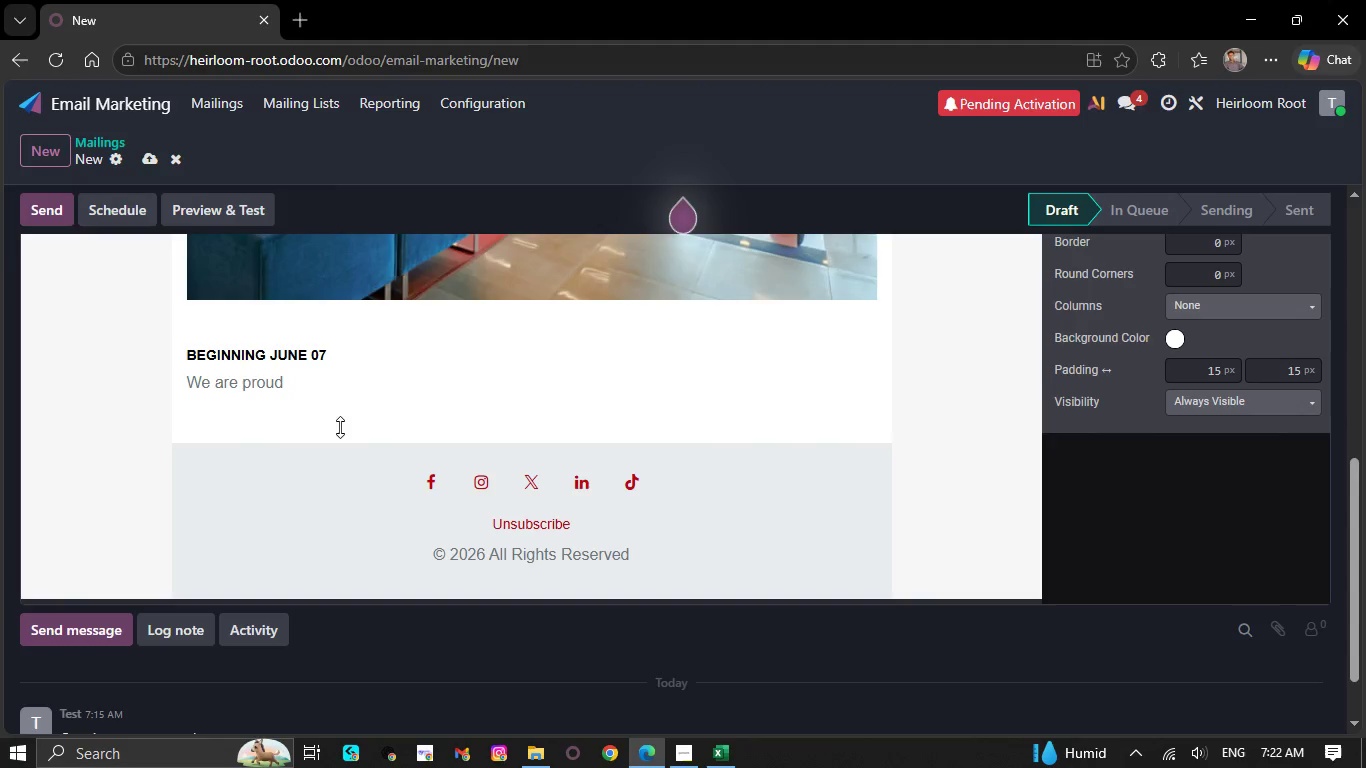 
key(Backspace)
 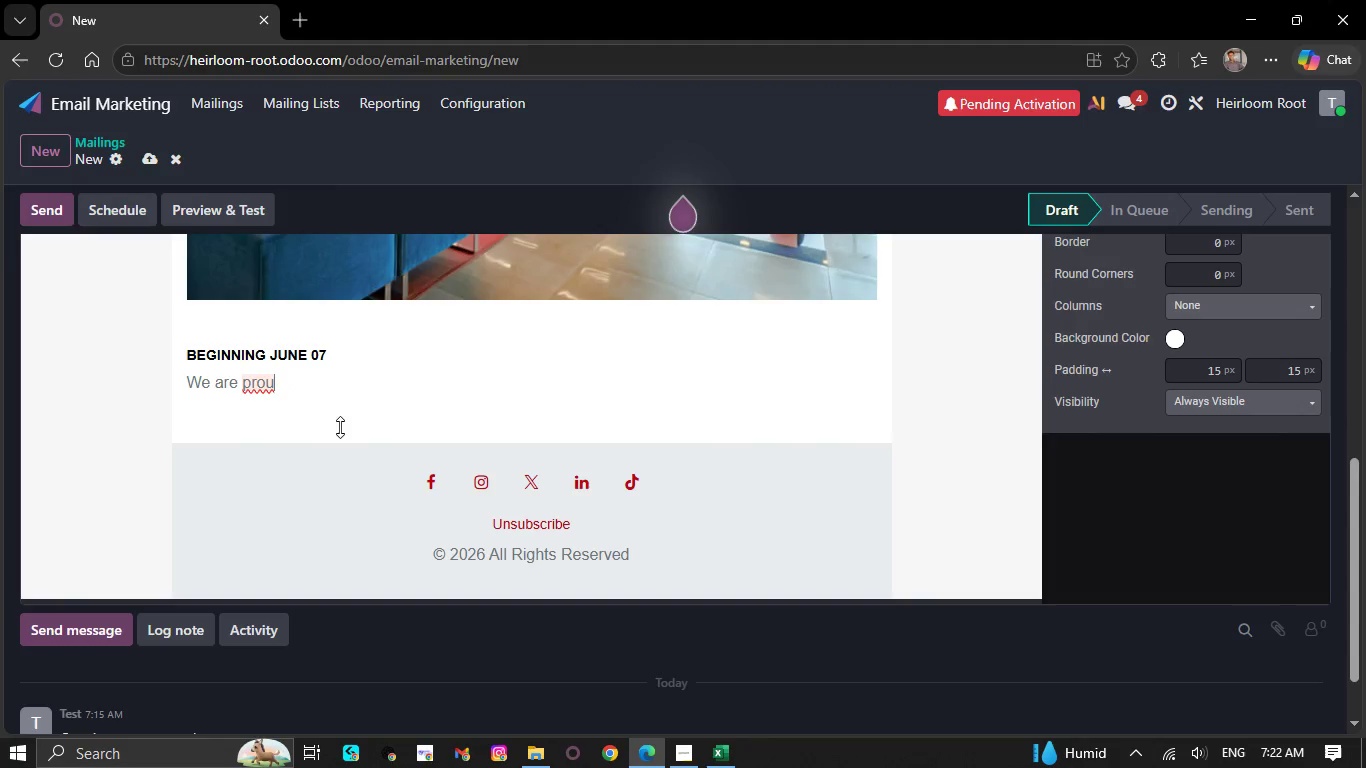 
key(Backspace)
 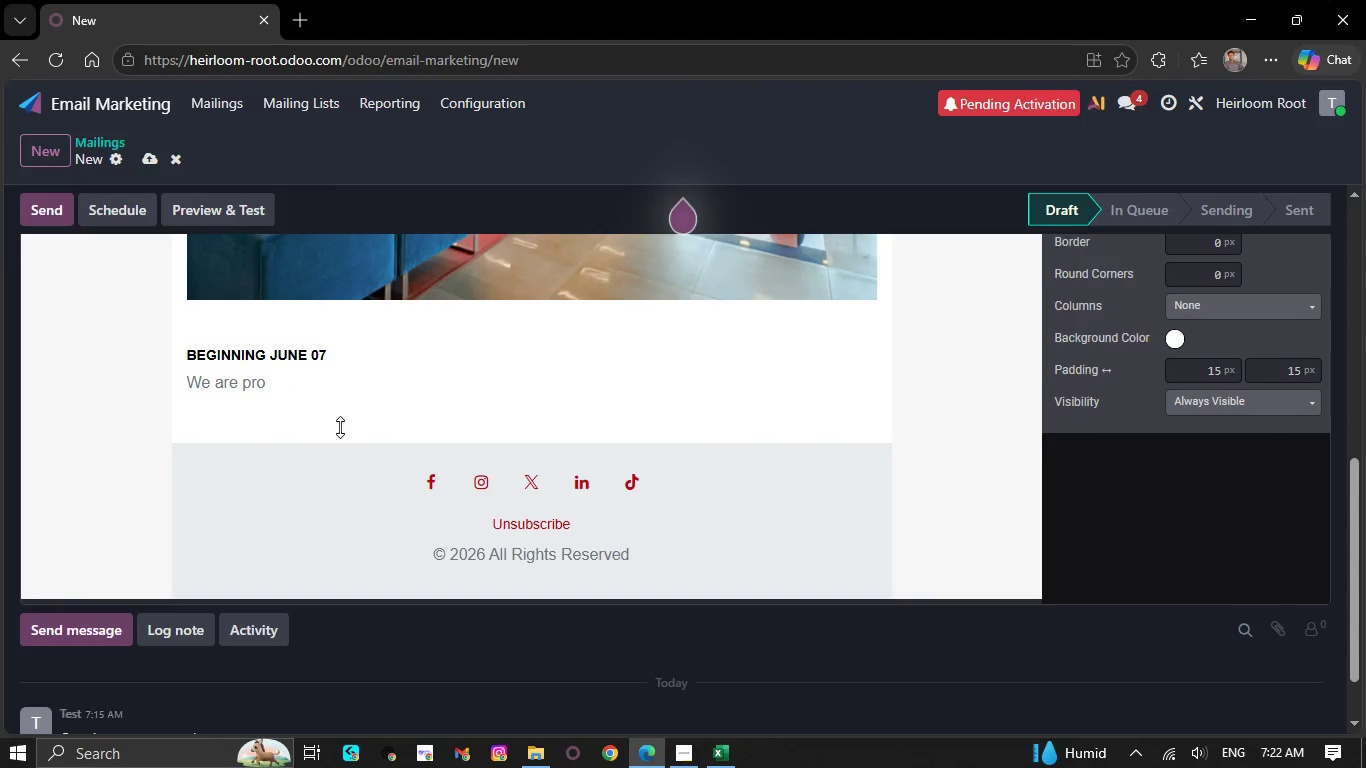 
key(Backspace)
 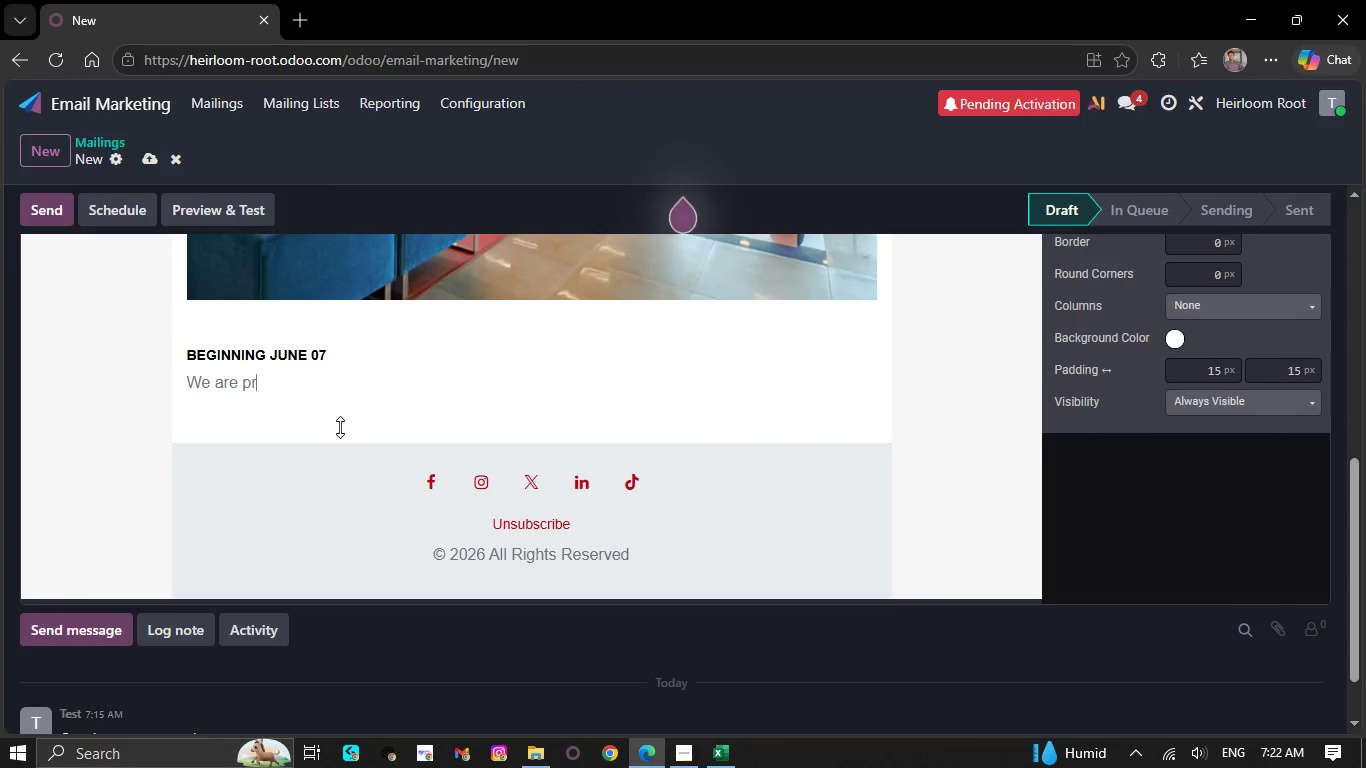 
key(Backspace)
 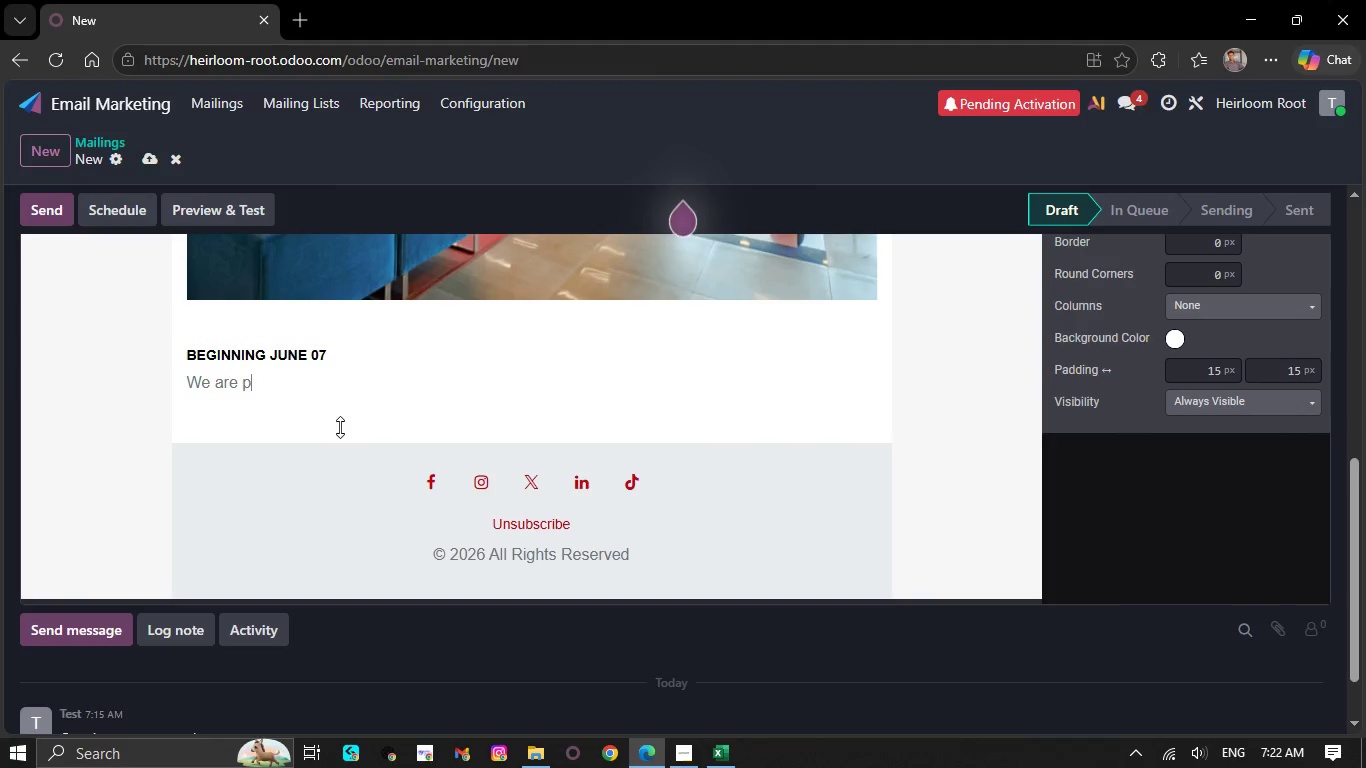 
key(Backspace)
 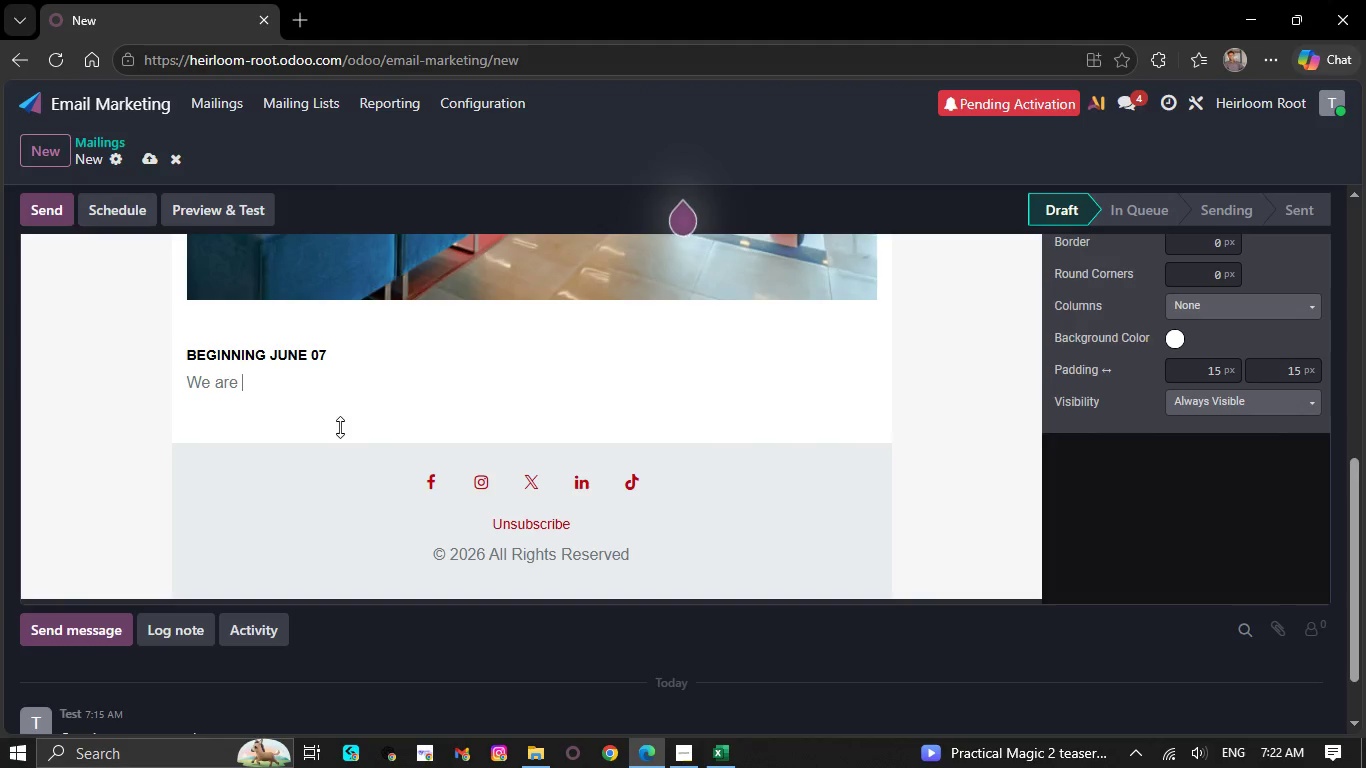 
key(Backspace)
 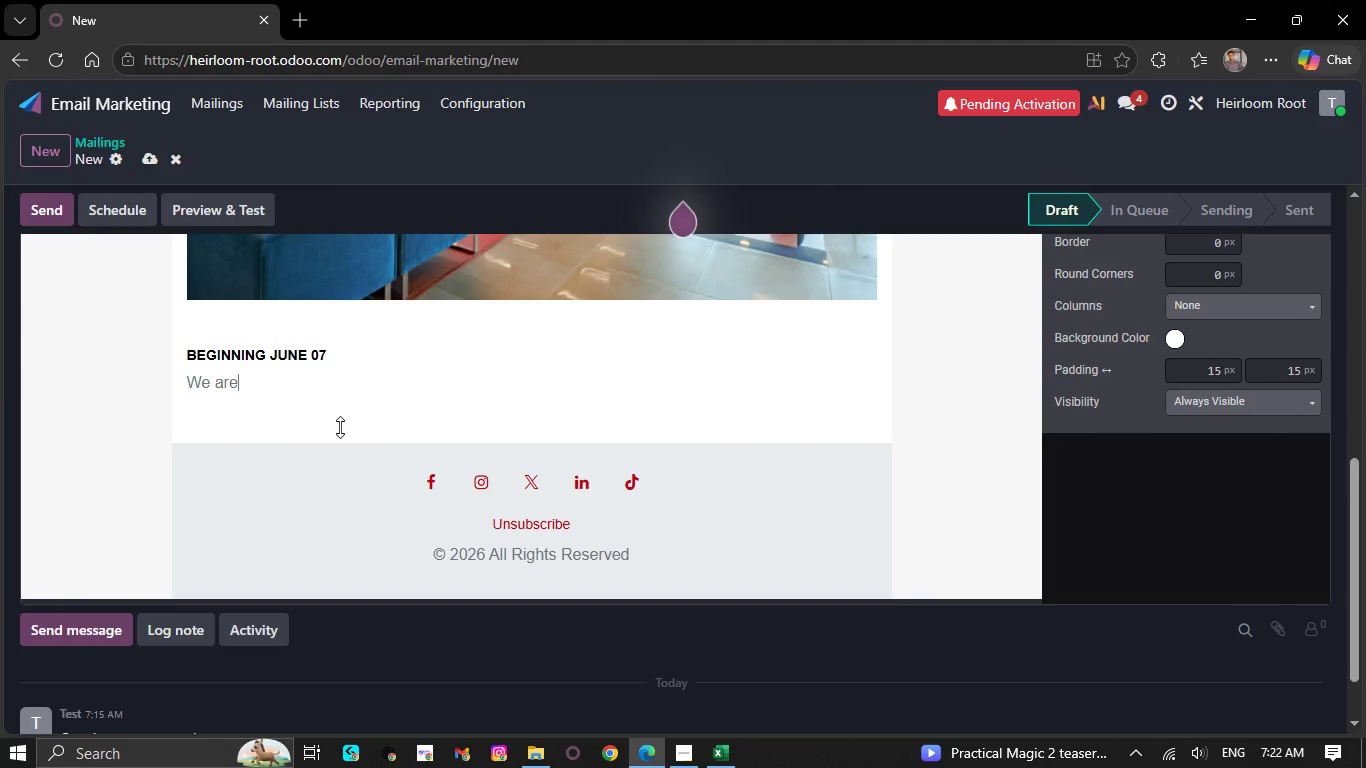 
key(Backspace)
 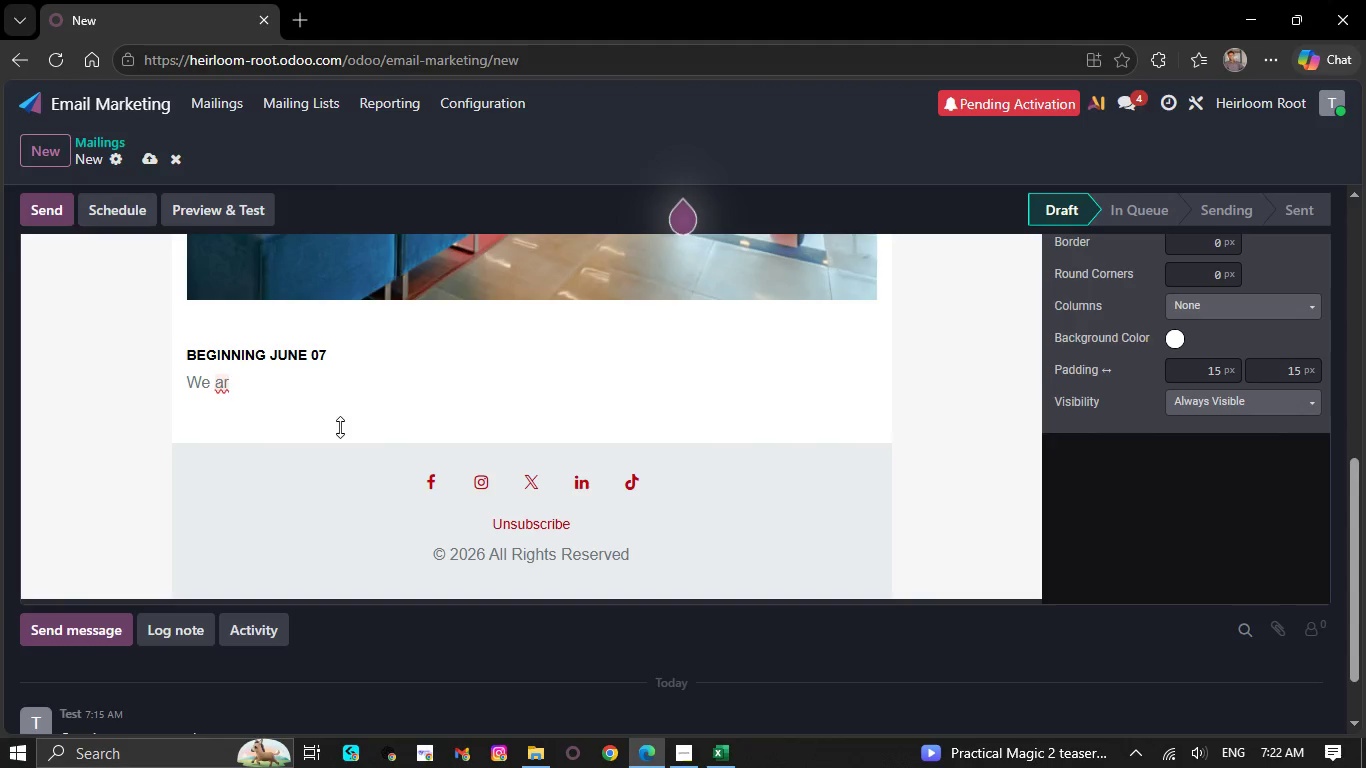 
wait(5.81)
 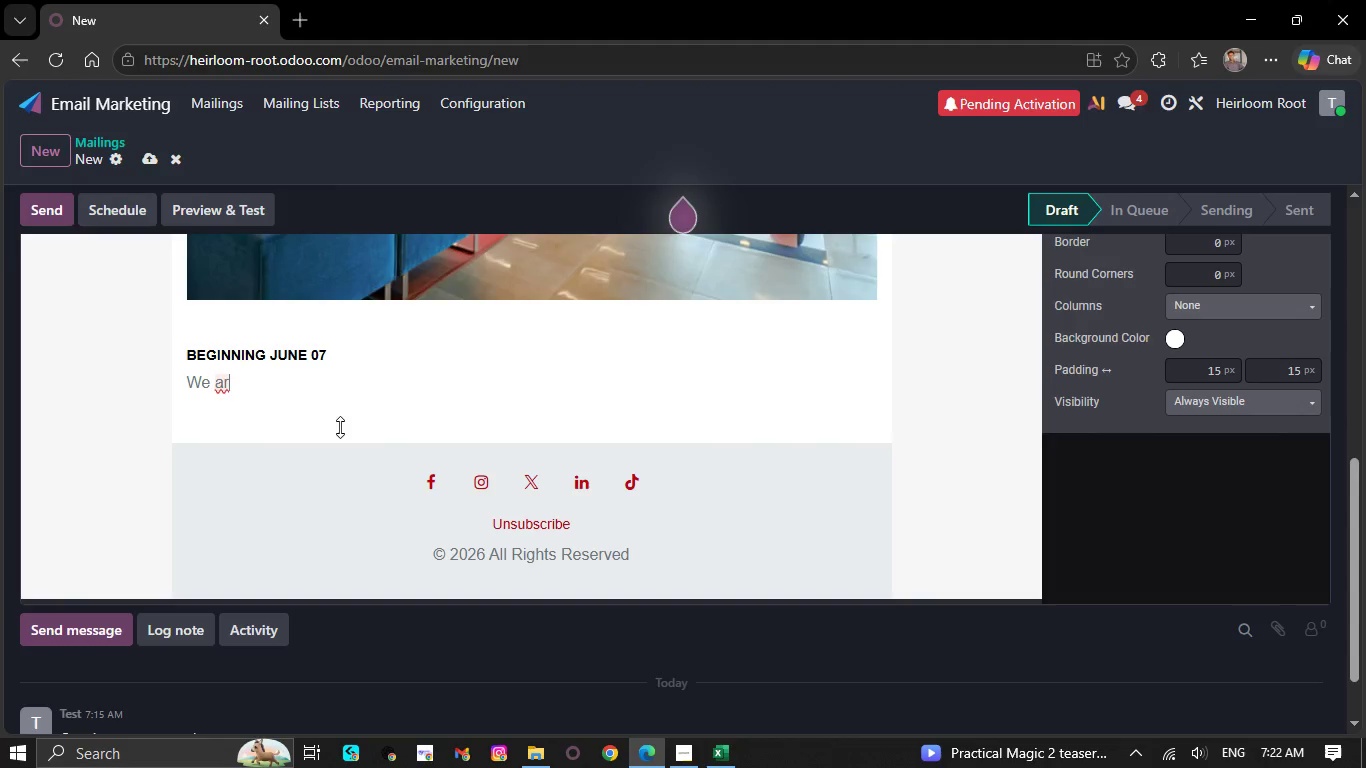 
key(Backspace)
 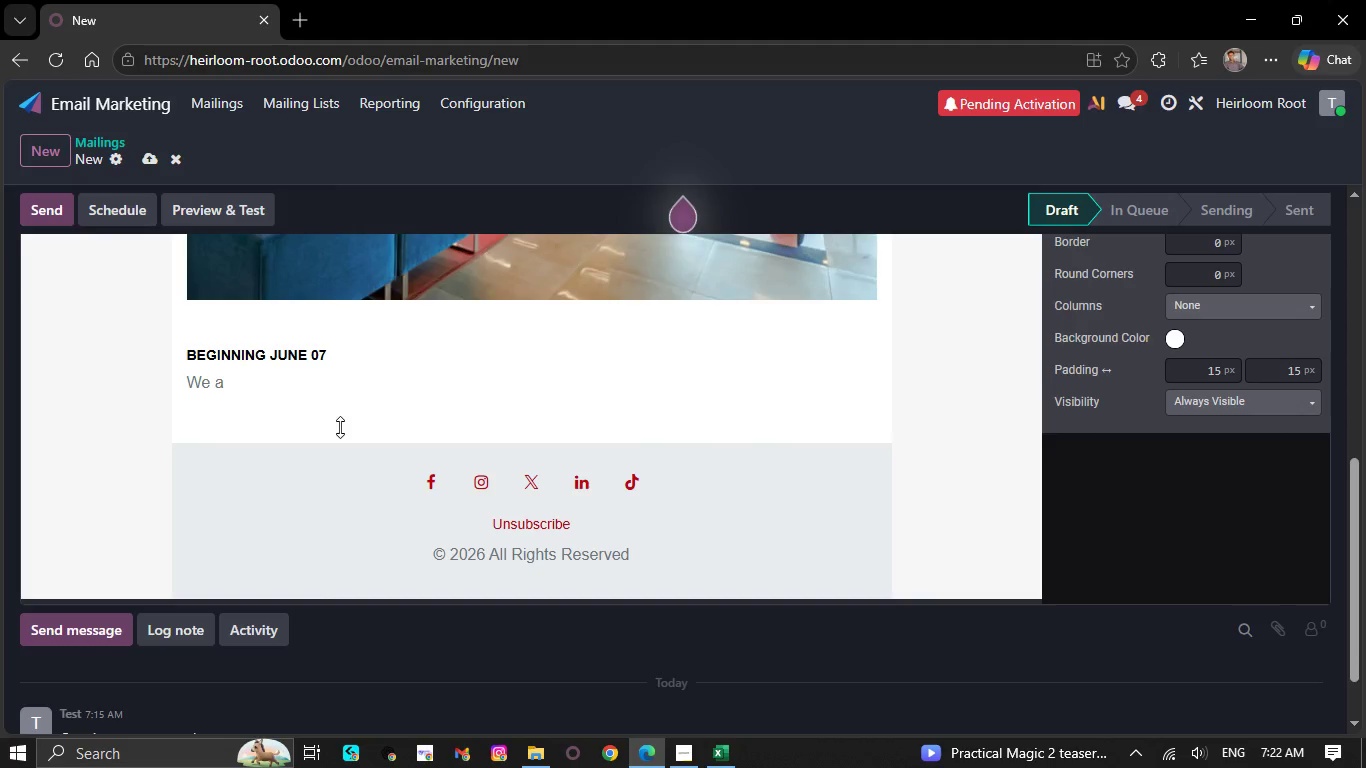 
key(Backspace)
 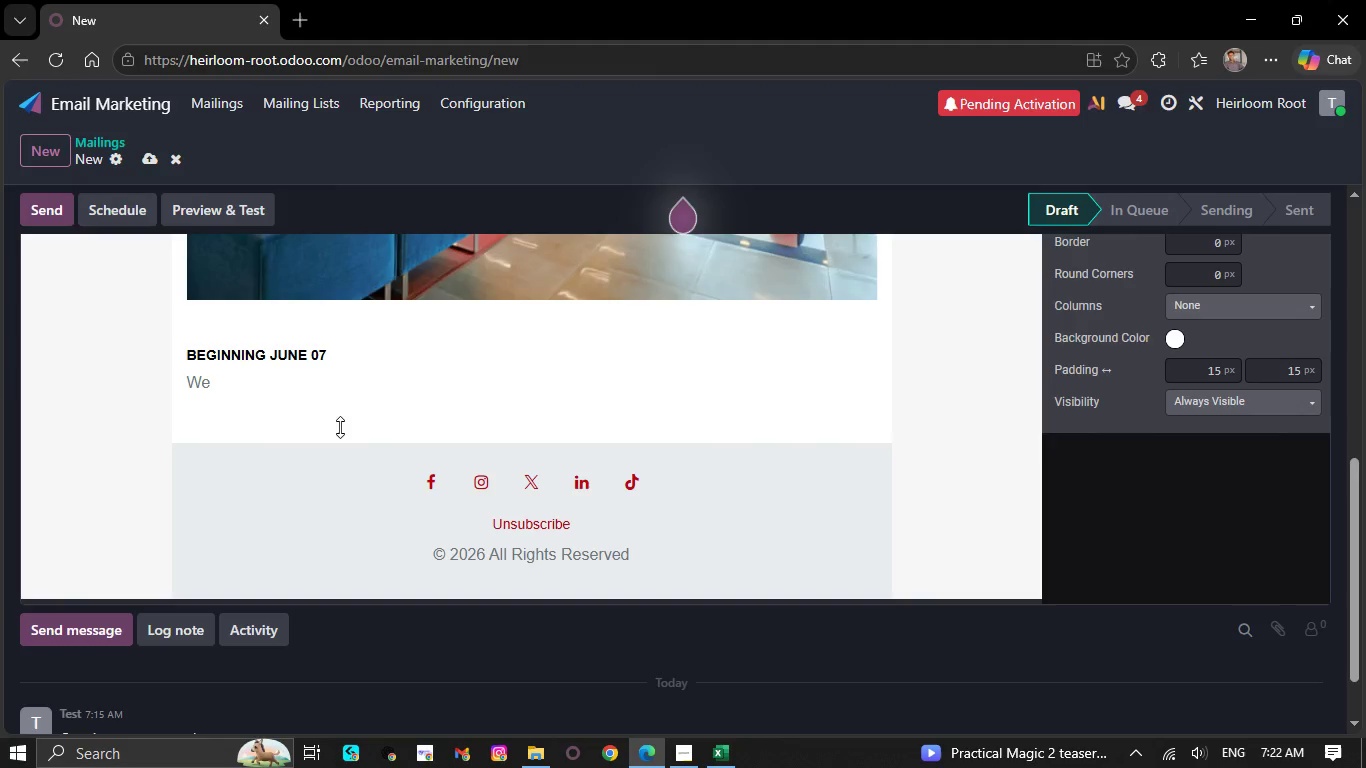 
key(Backspace)
 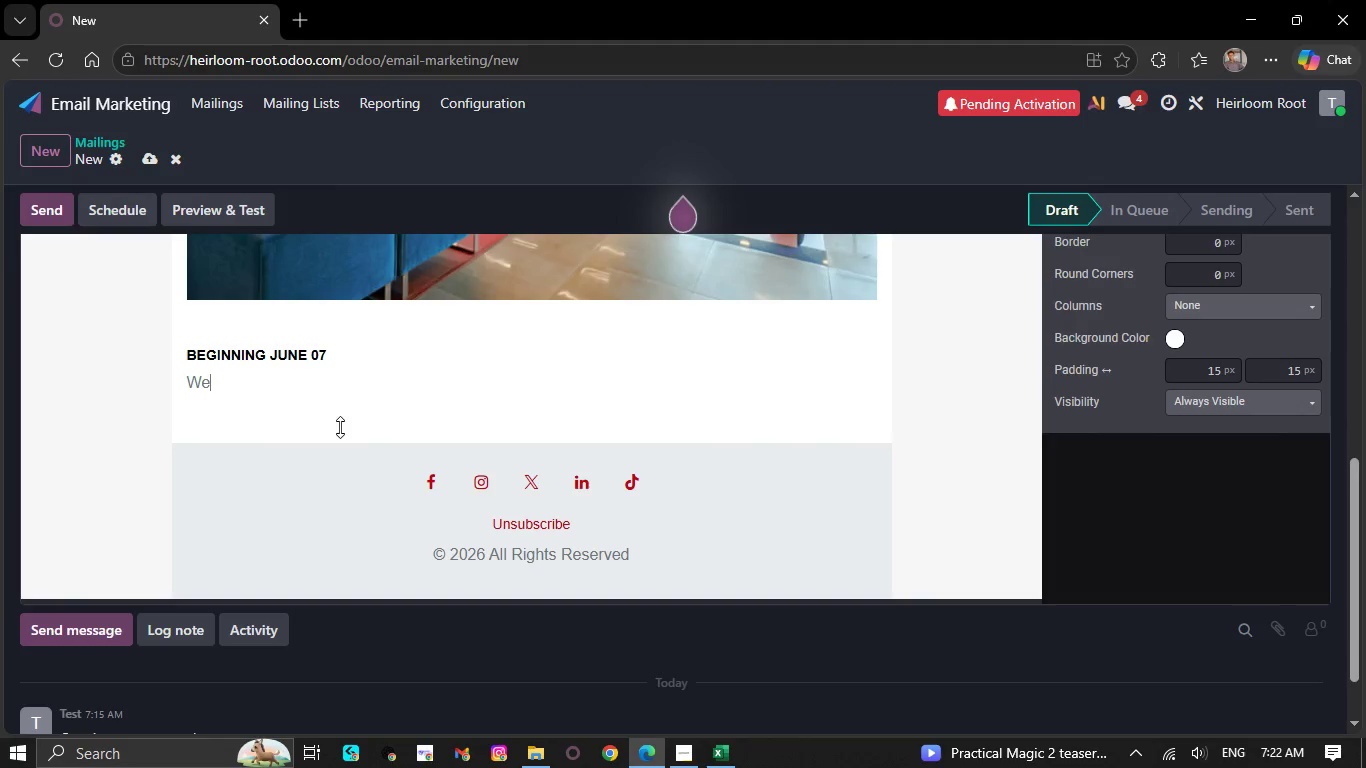 
key(Backspace)
 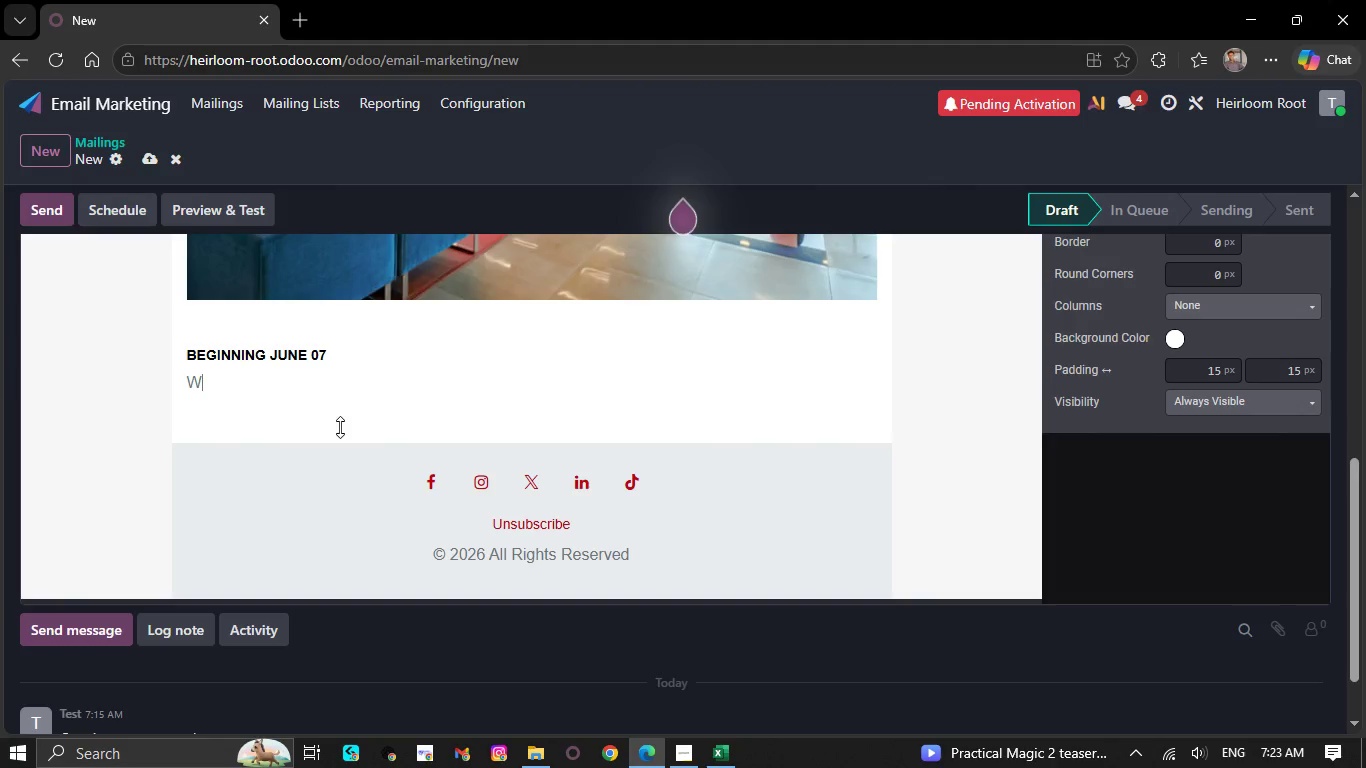 
wait(14.78)
 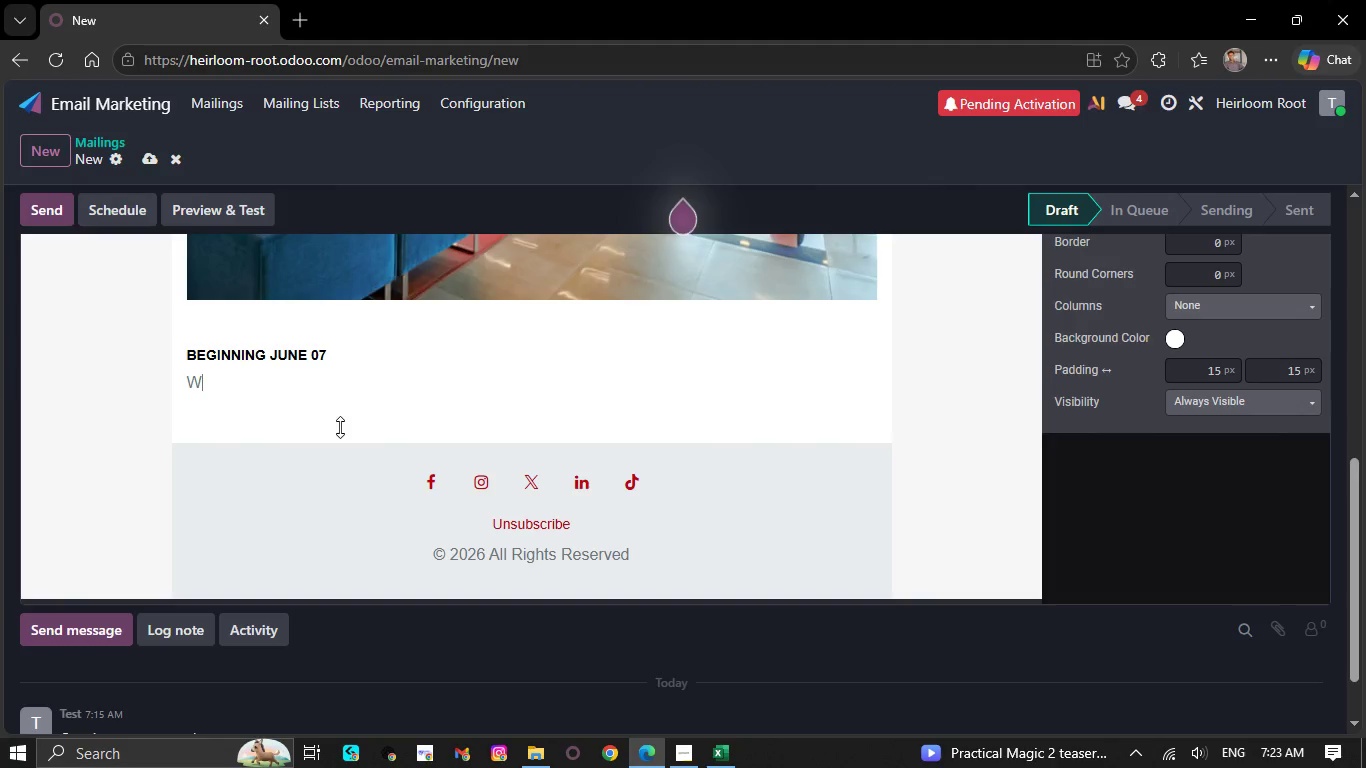 
key(Backspace)
 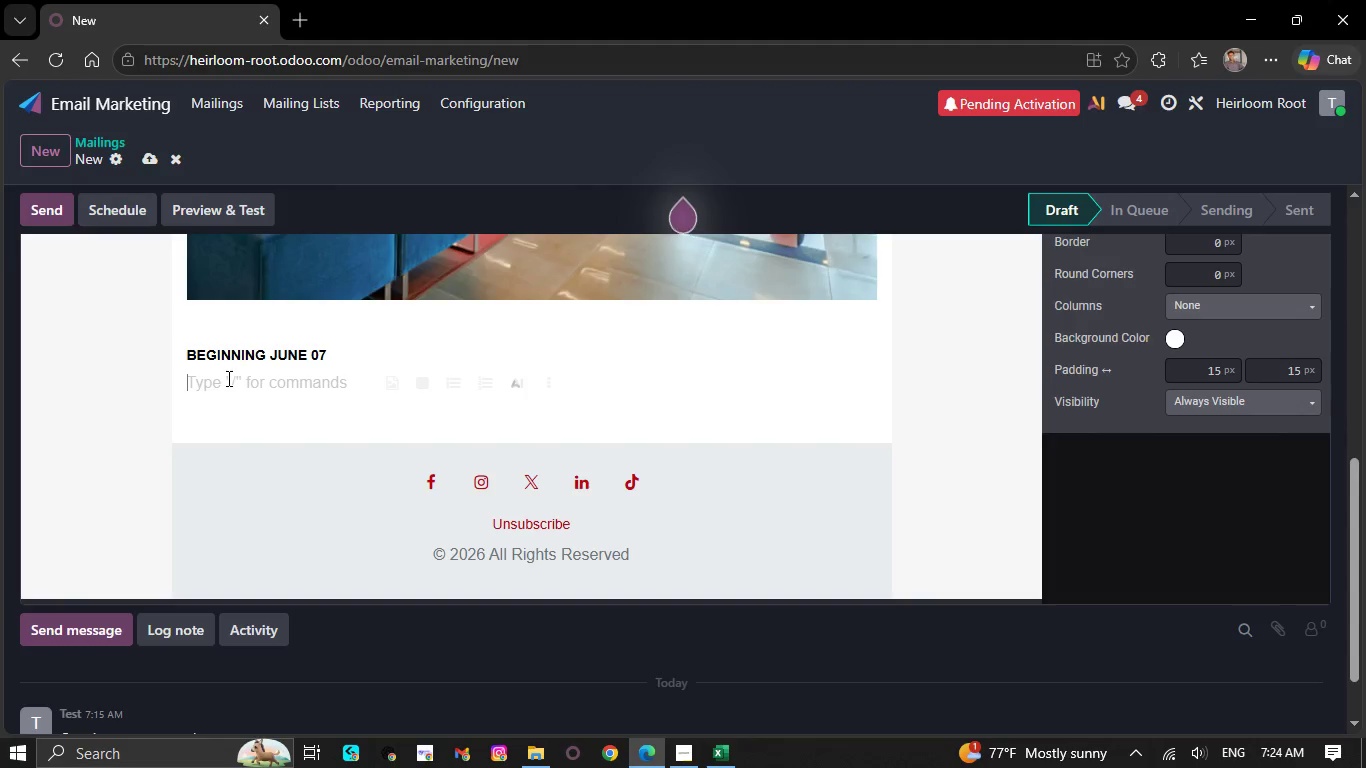 
wait(67.06)
 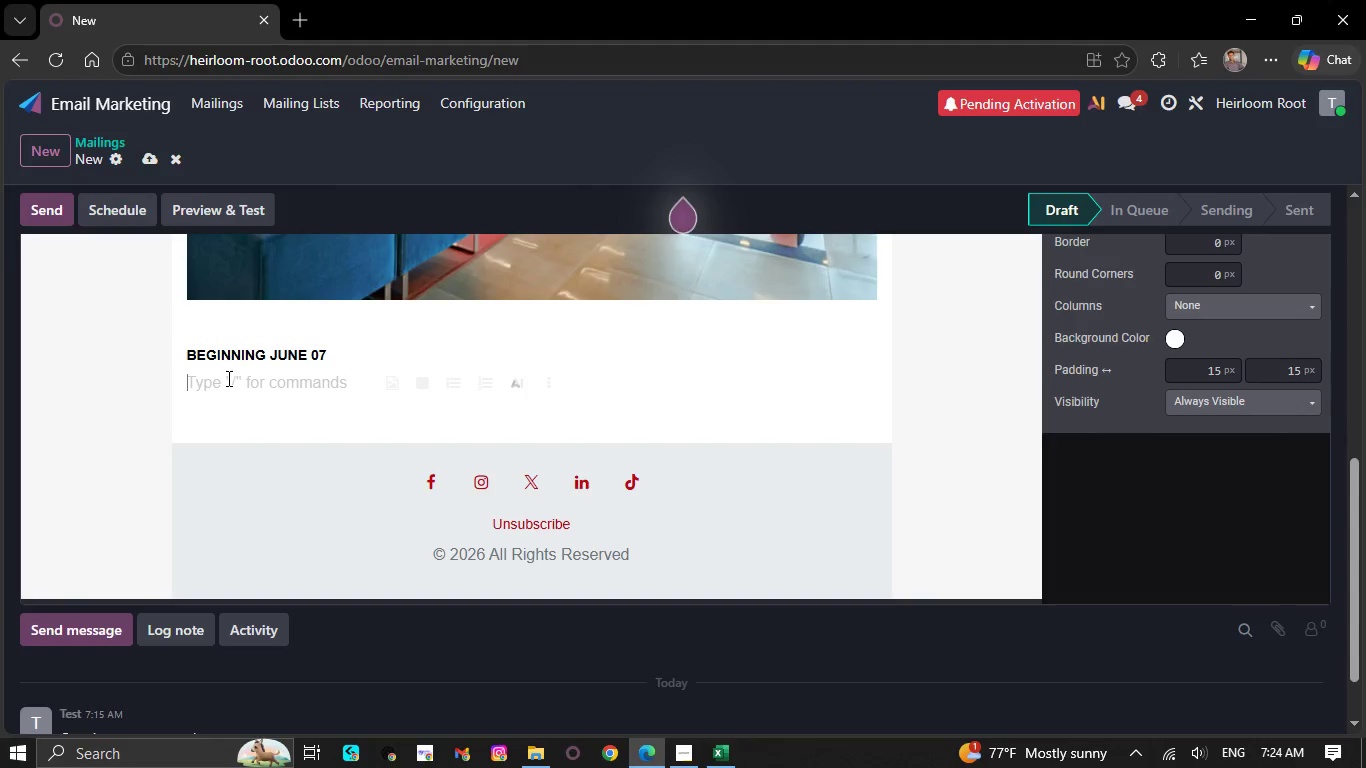 
left_click([979, 413])
 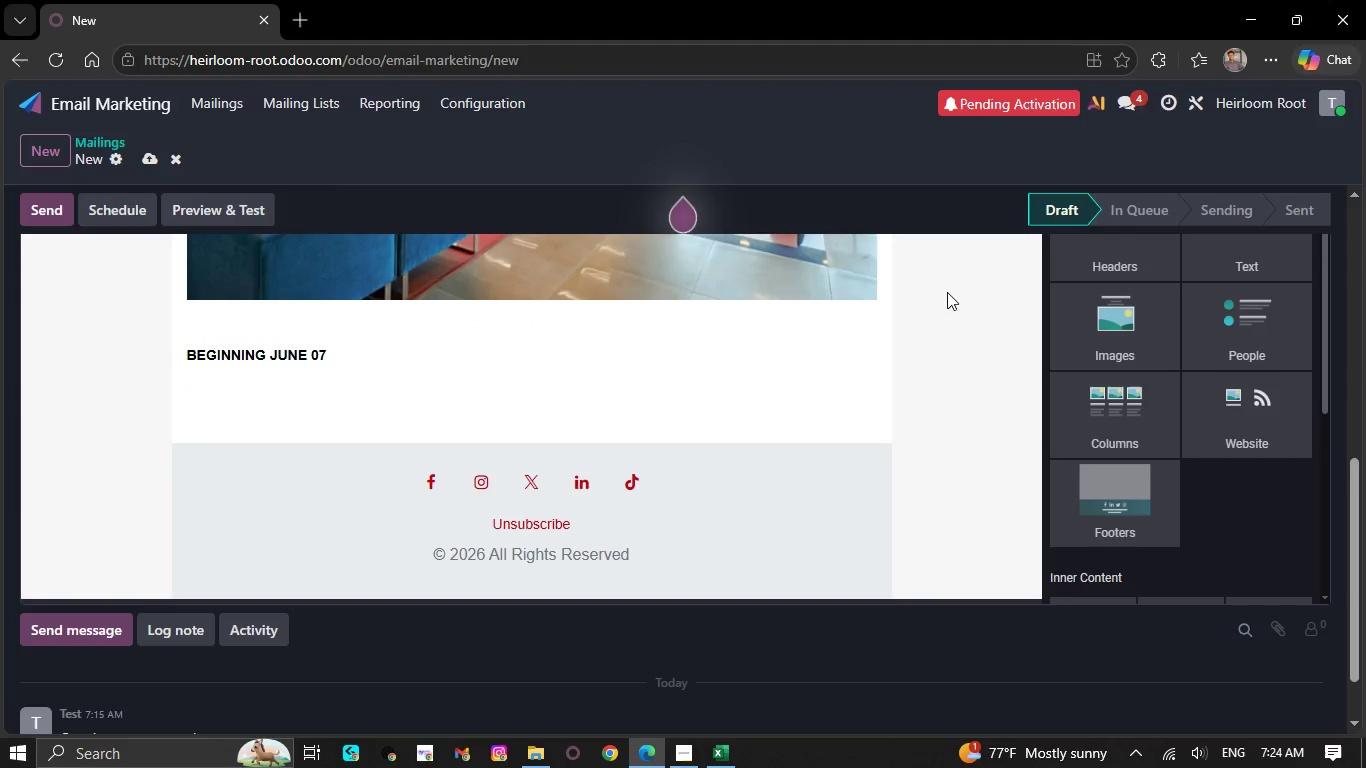 
left_click([947, 292])
 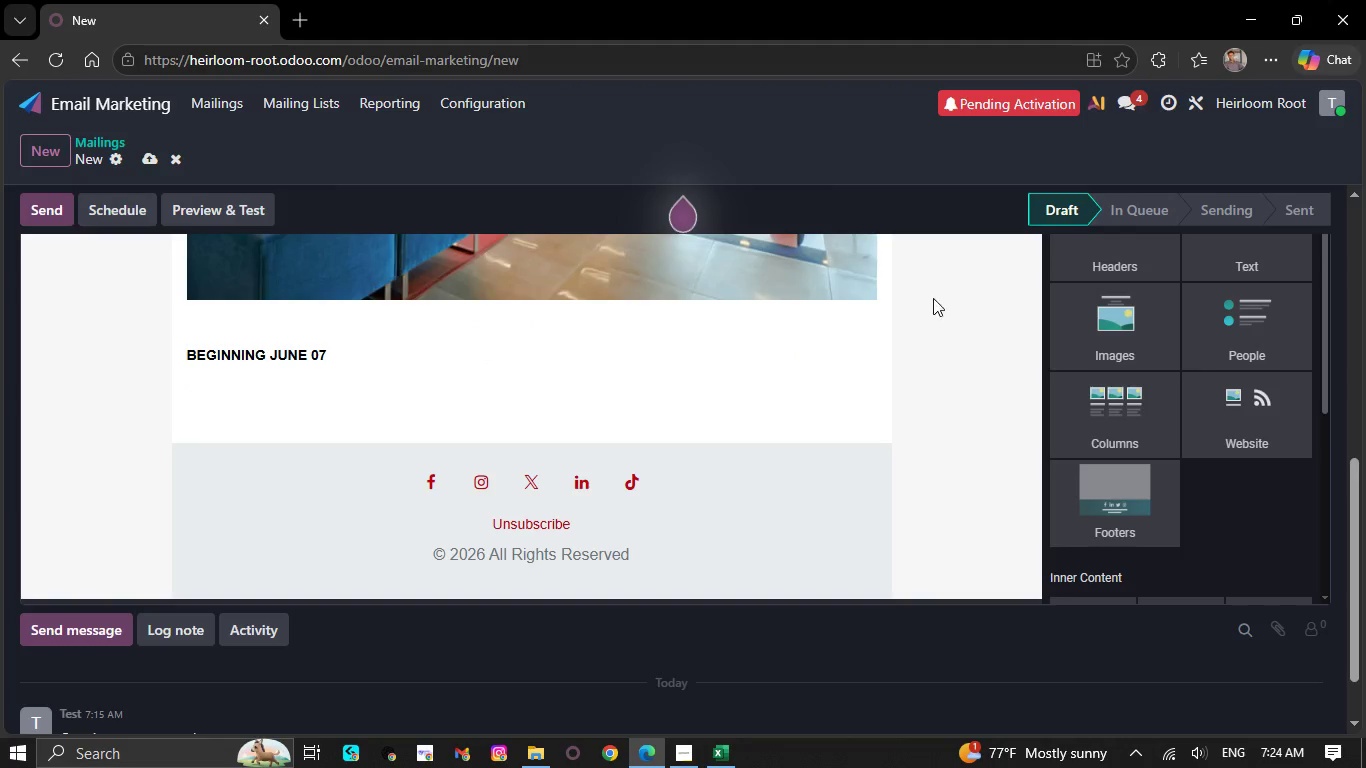 
scroll: coordinate [750, 328], scroll_direction: up, amount: 3.0
 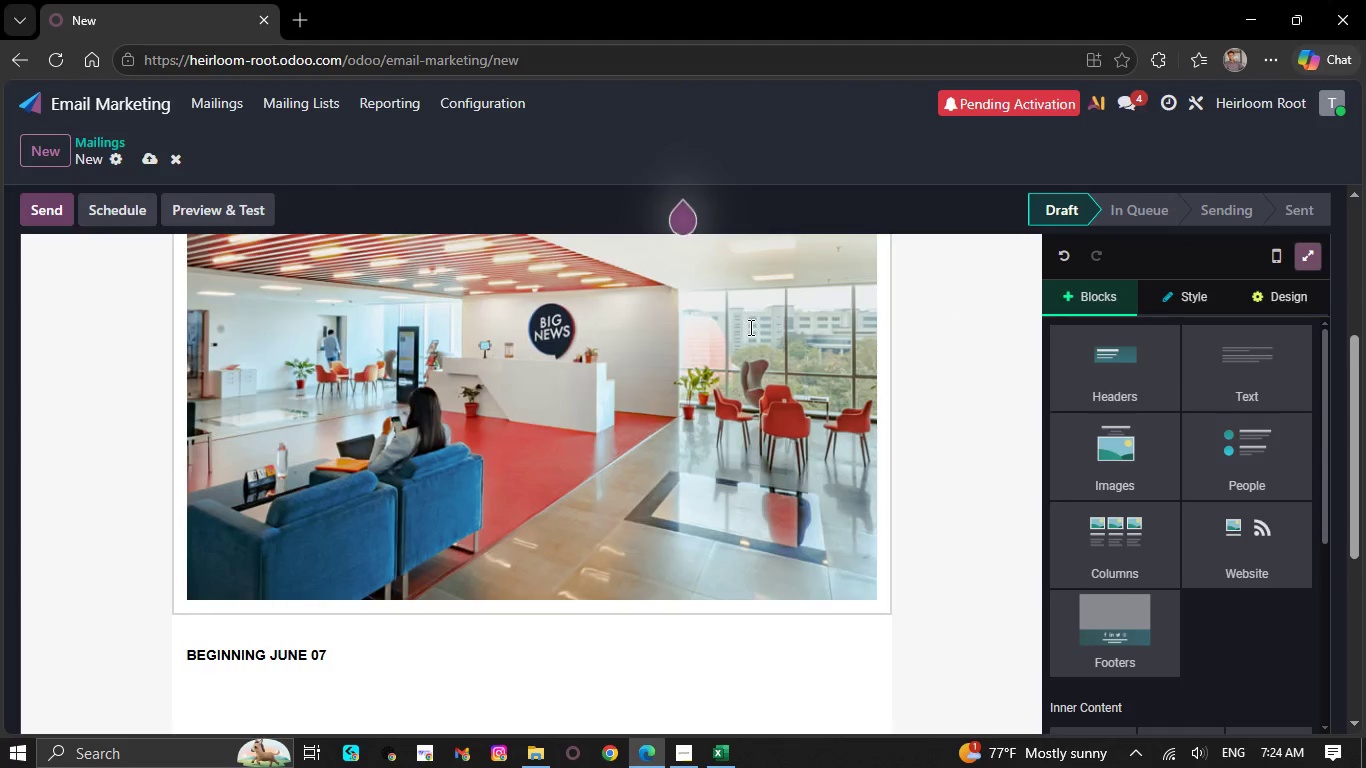 
scroll: coordinate [749, 327], scroll_direction: down, amount: 1.0
 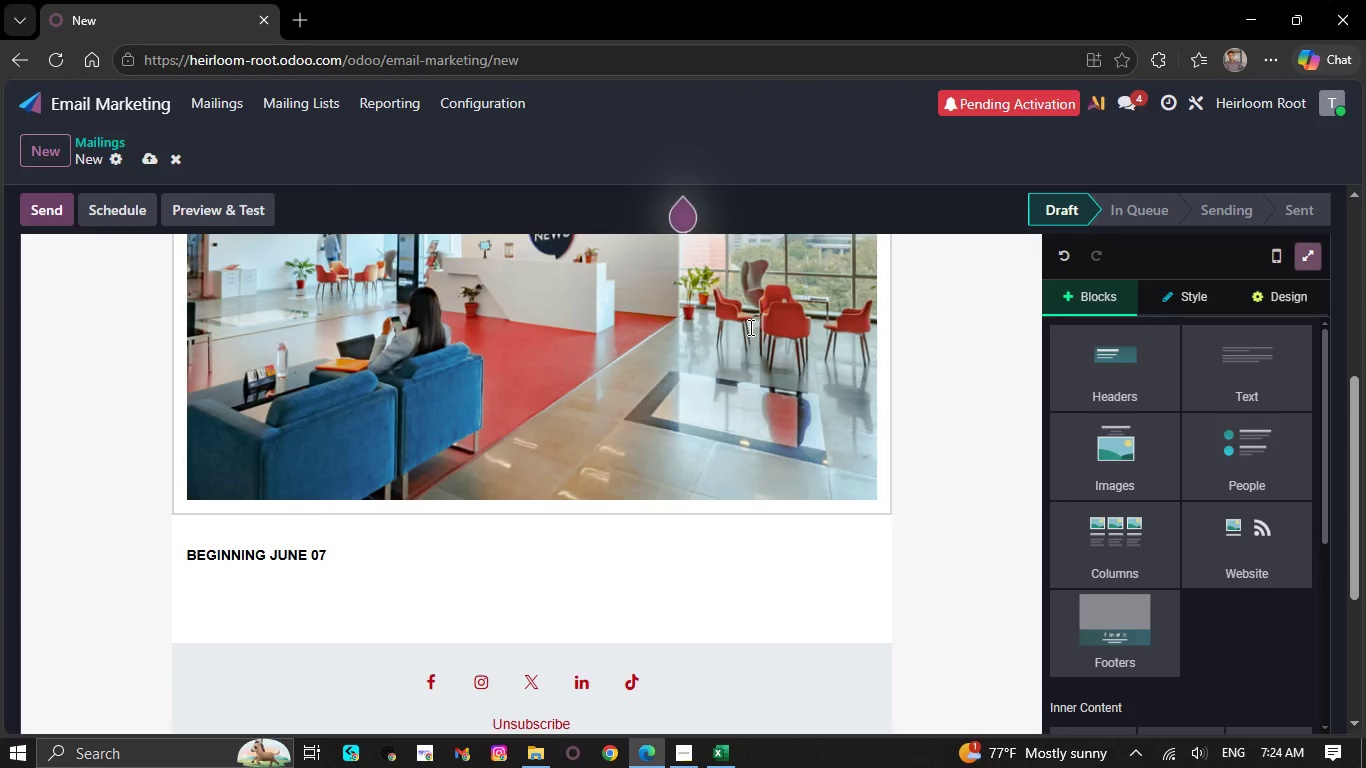 
scroll: coordinate [745, 328], scroll_direction: up, amount: 4.0
 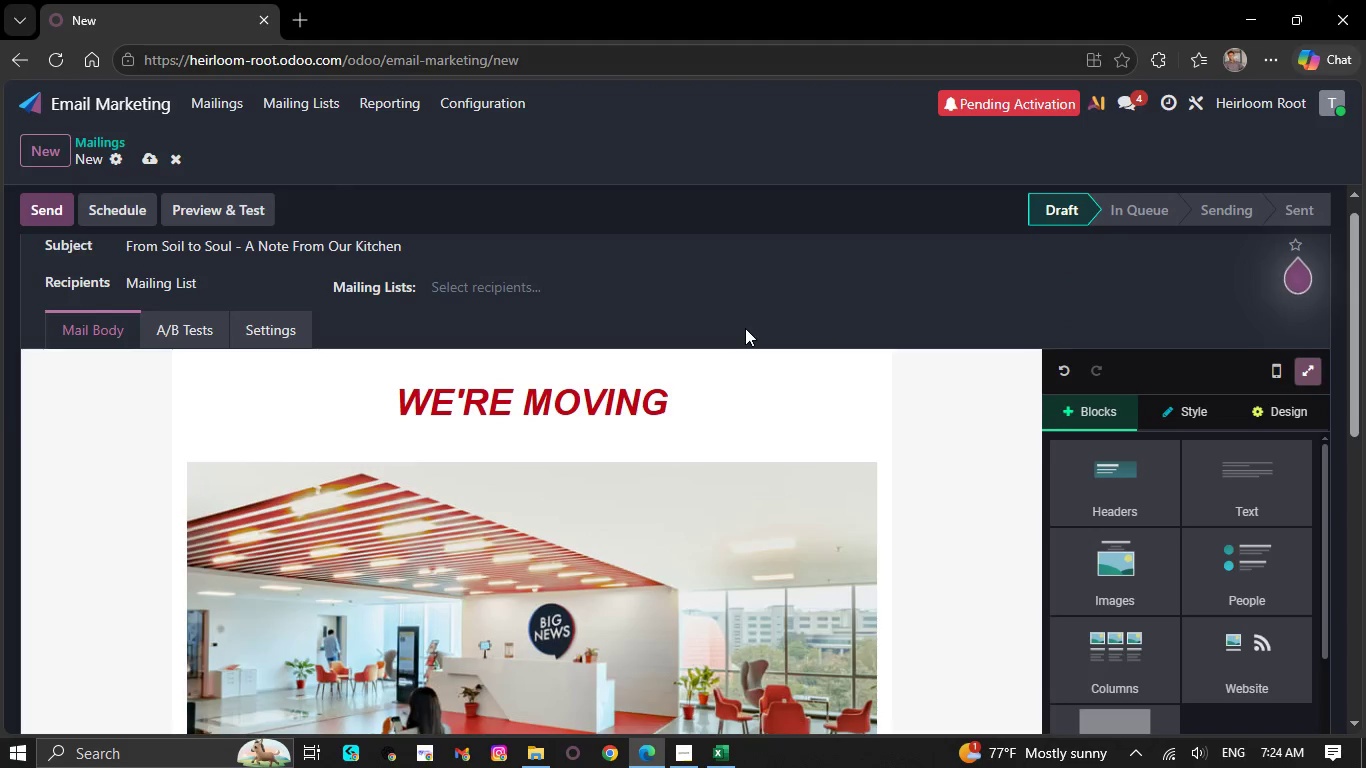 
wait(6.65)
 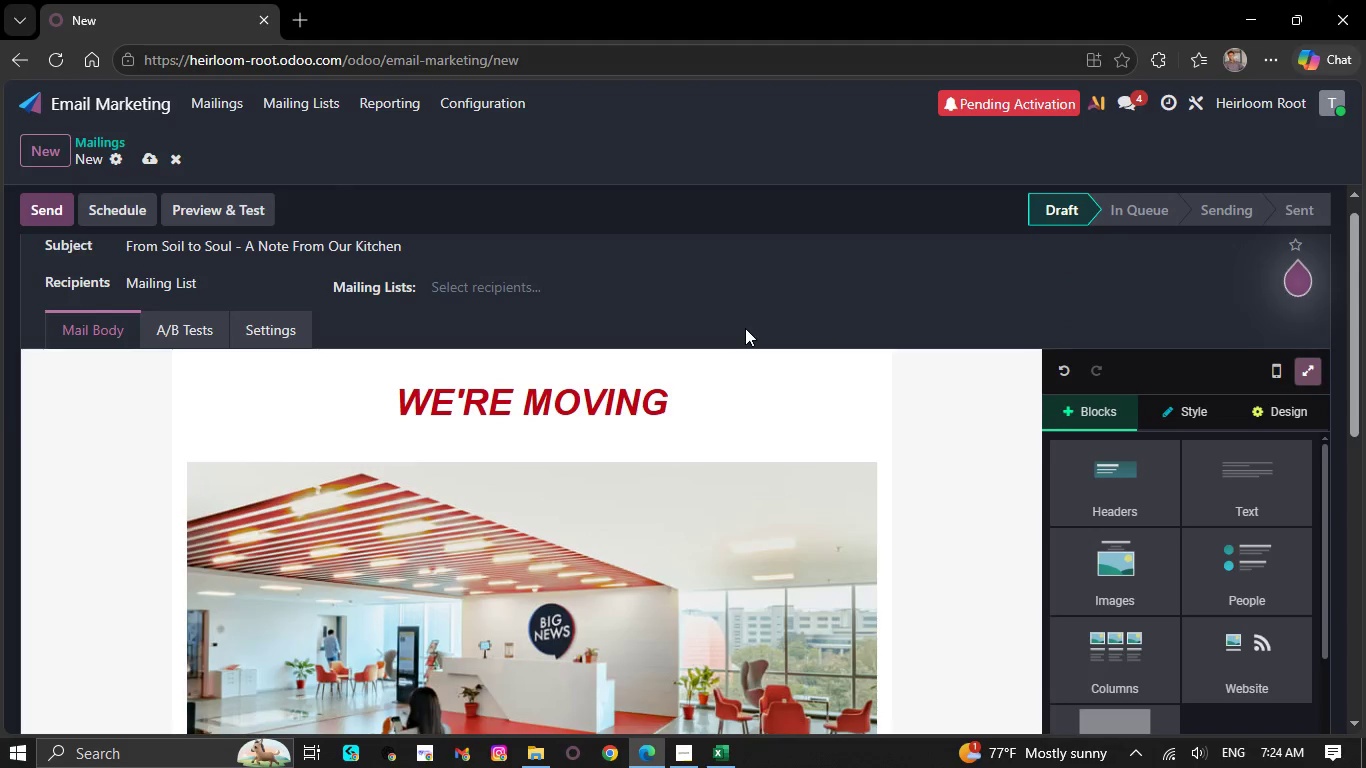 
scroll: coordinate [740, 332], scroll_direction: down, amount: 2.0
 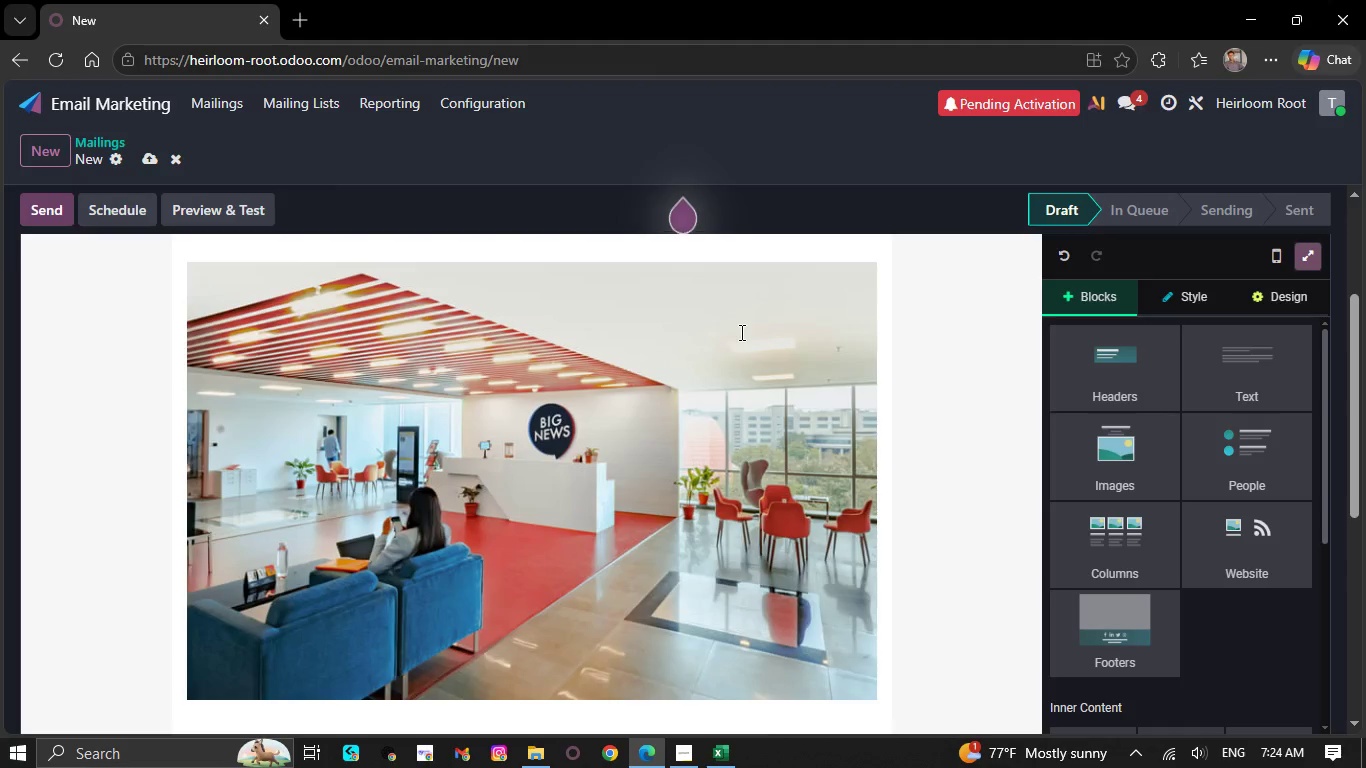 
wait(5.03)
 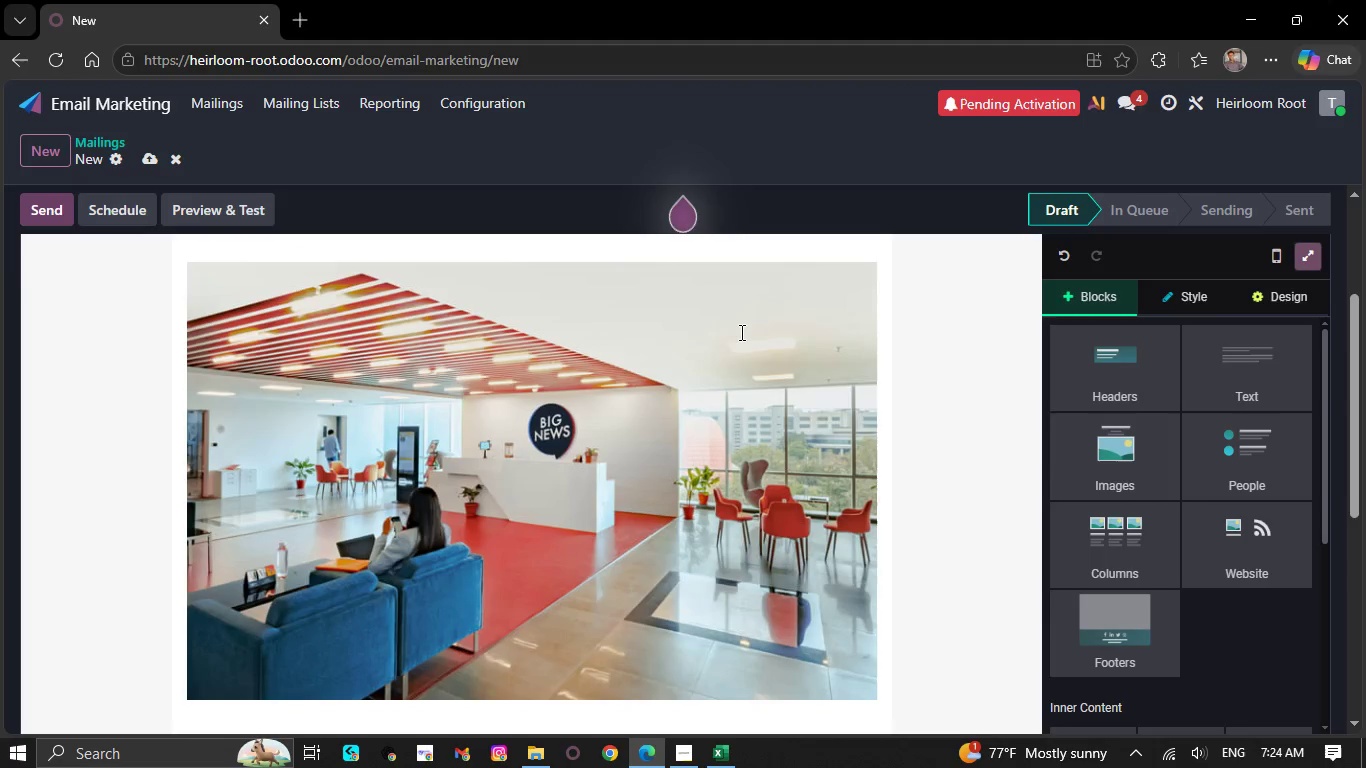 
scroll: coordinate [736, 335], scroll_direction: down, amount: 2.0
 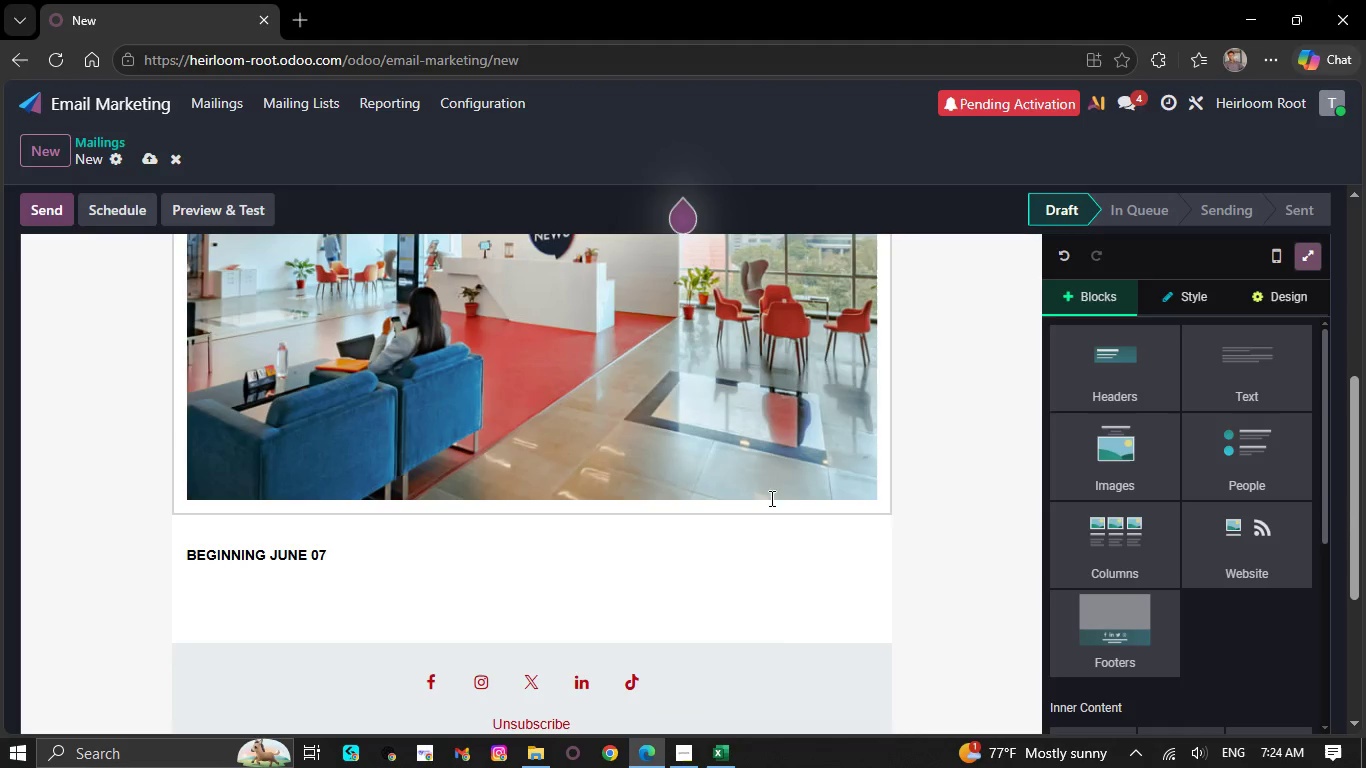 
left_click([739, 534])
 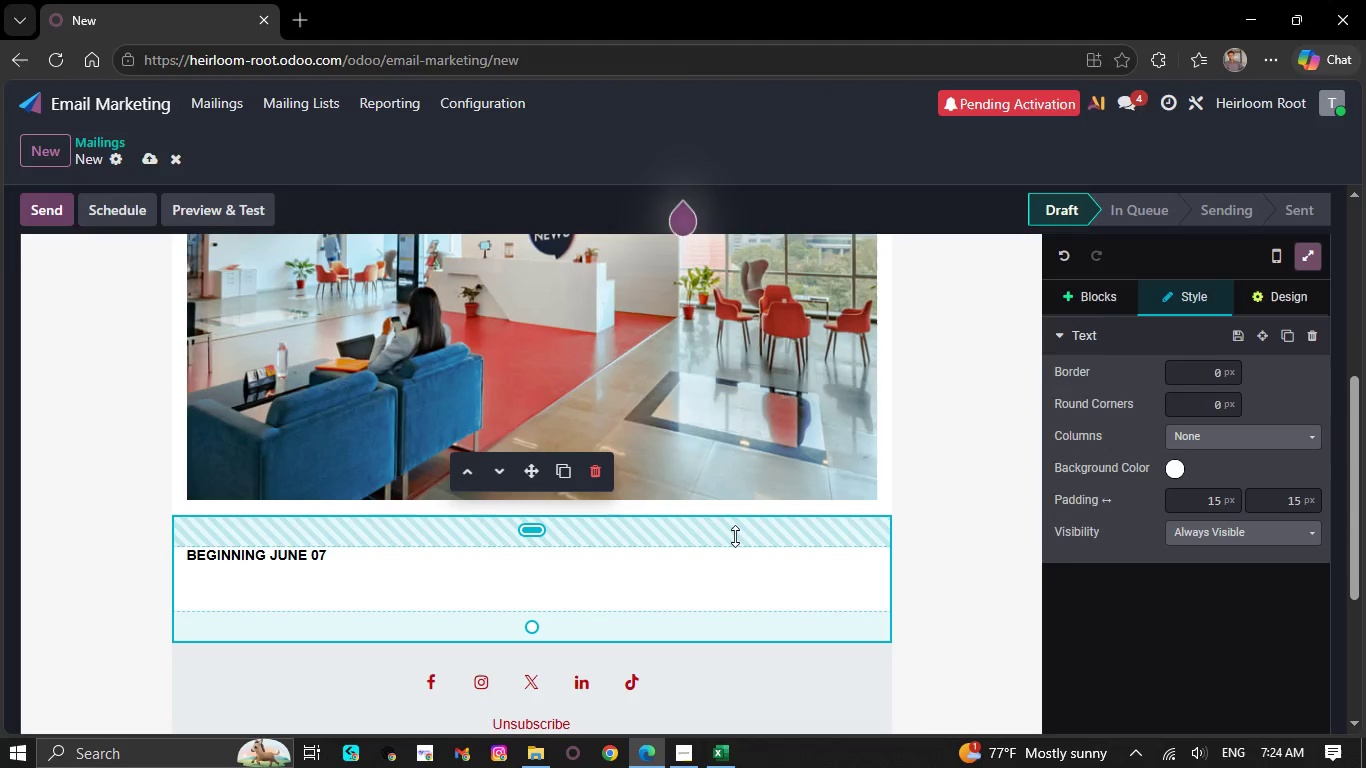 
scroll: coordinate [735, 536], scroll_direction: up, amount: 1.0
 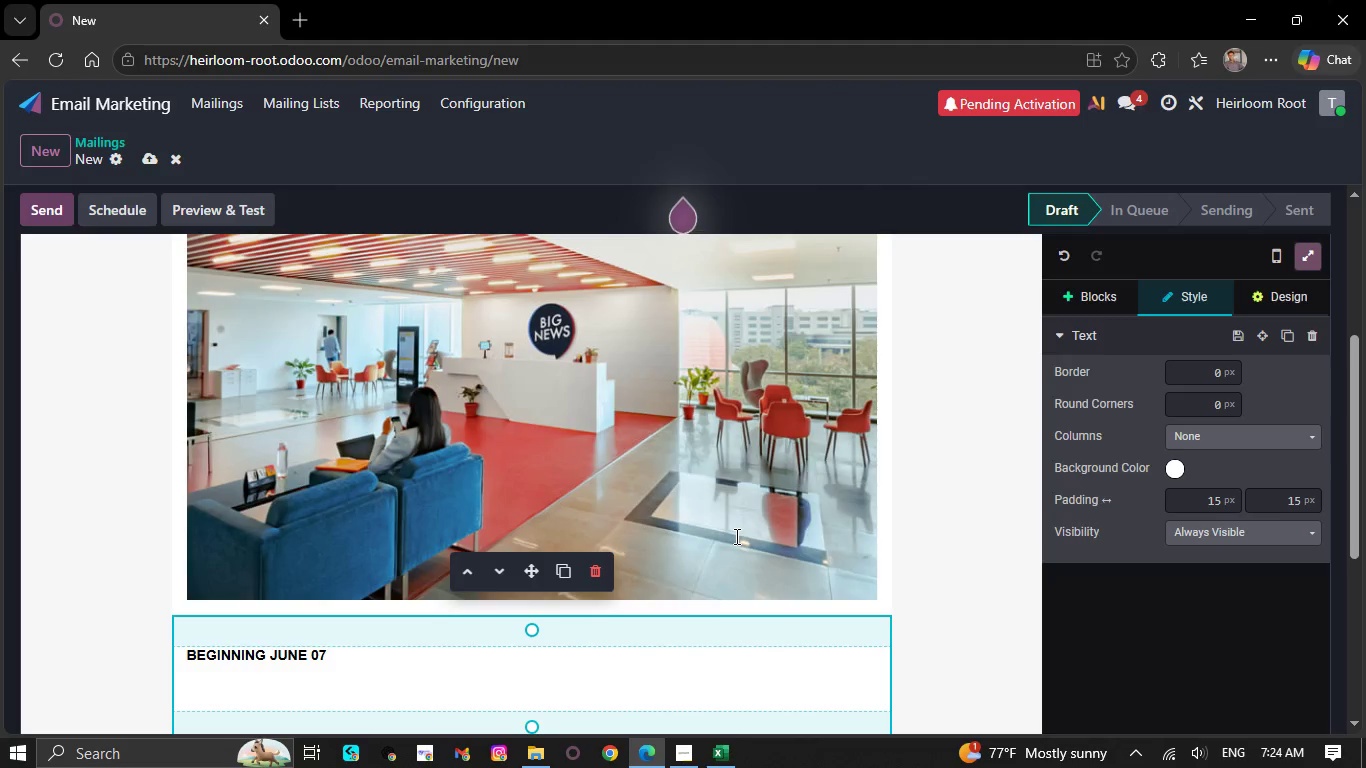 
wait(11.65)
 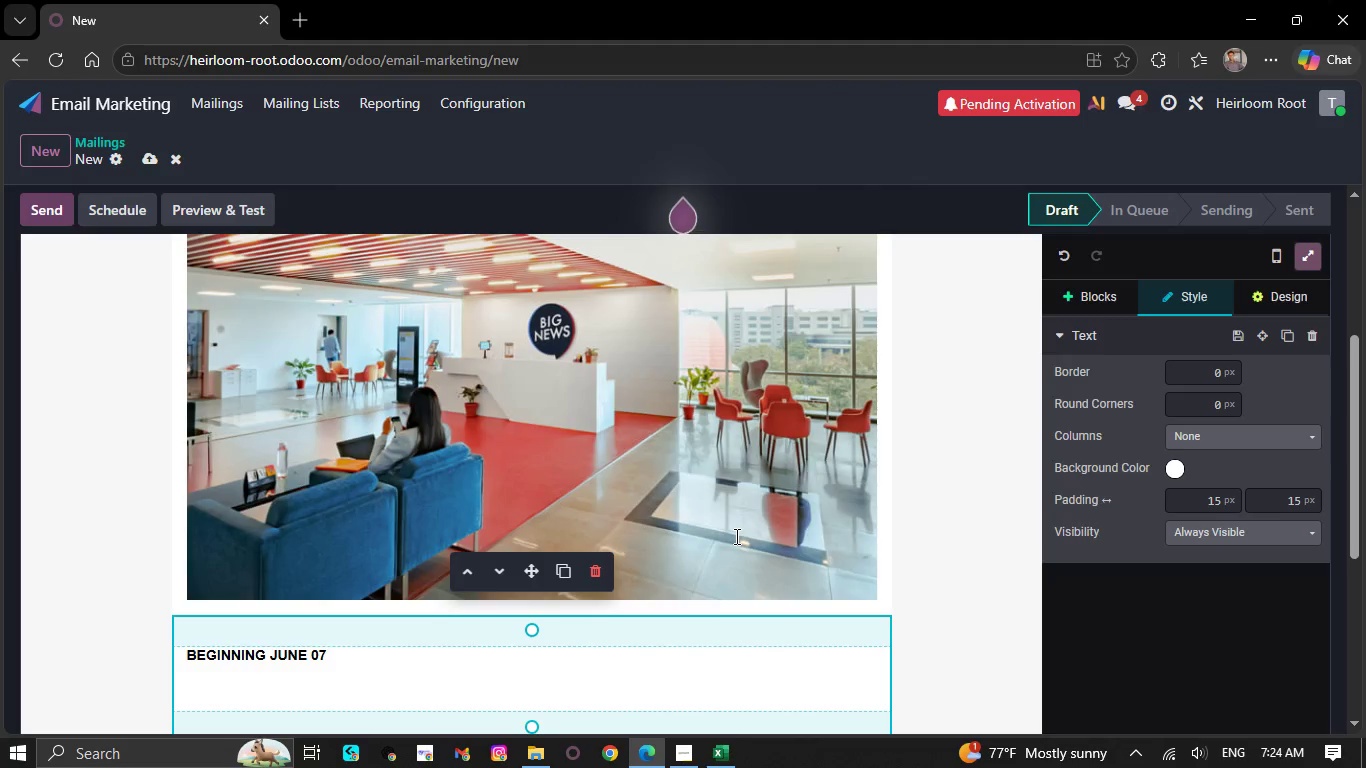 
scroll: coordinate [734, 538], scroll_direction: down, amount: 1.0
 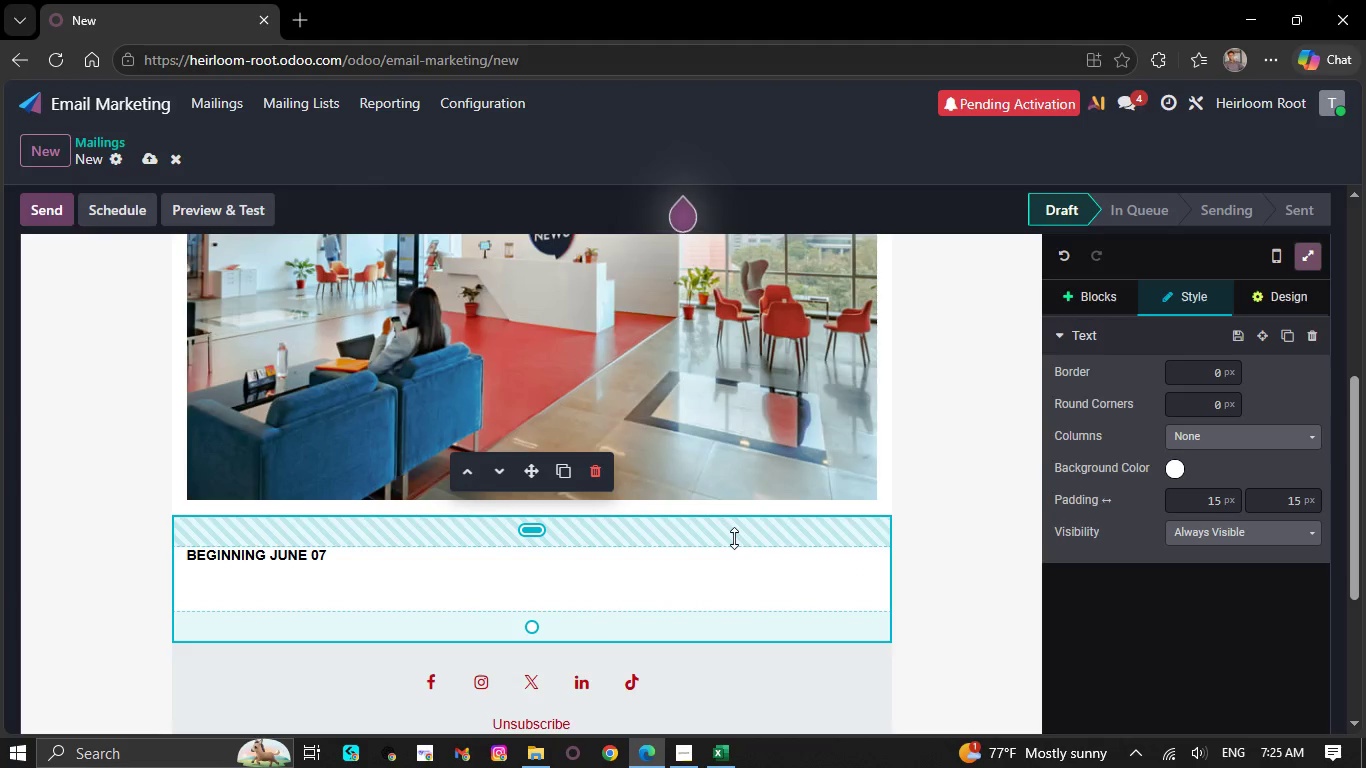 
scroll: coordinate [734, 538], scroll_direction: up, amount: 3.0
 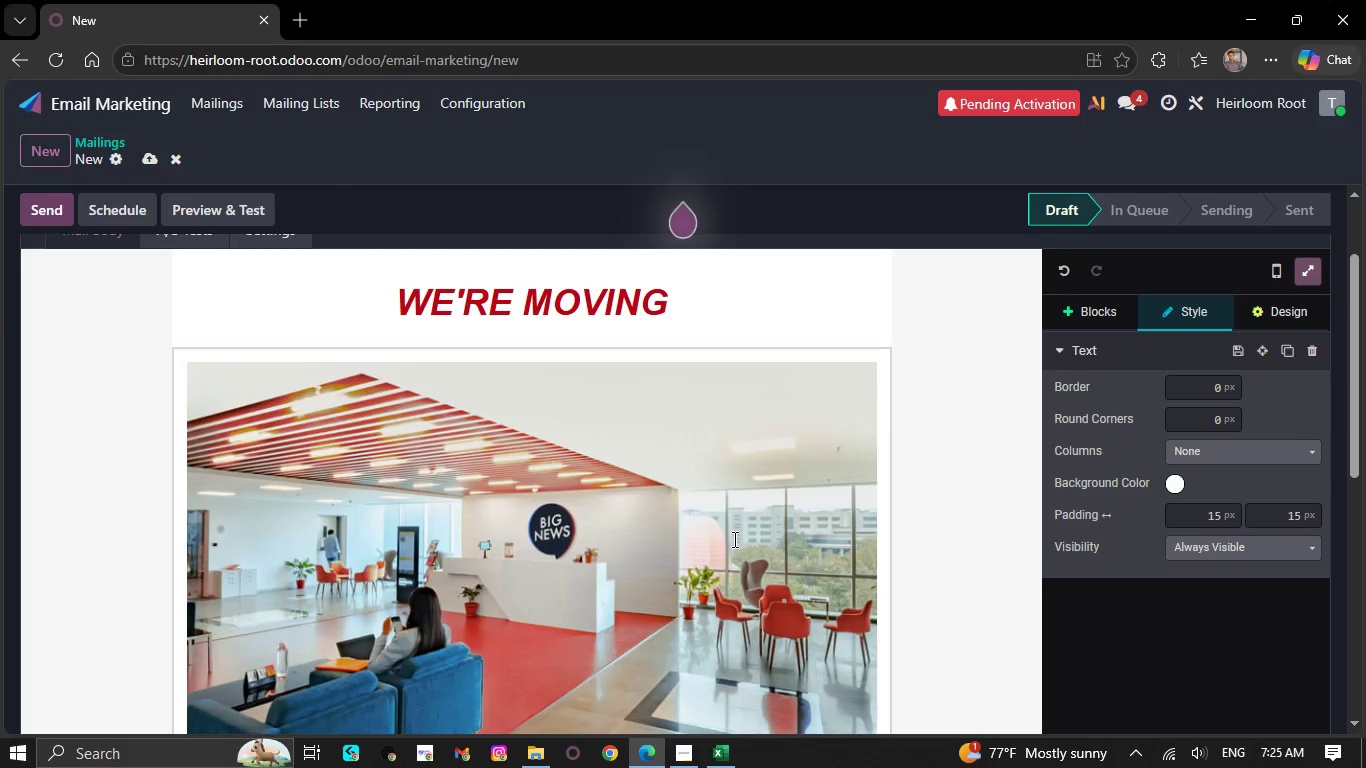 
wait(7.44)
 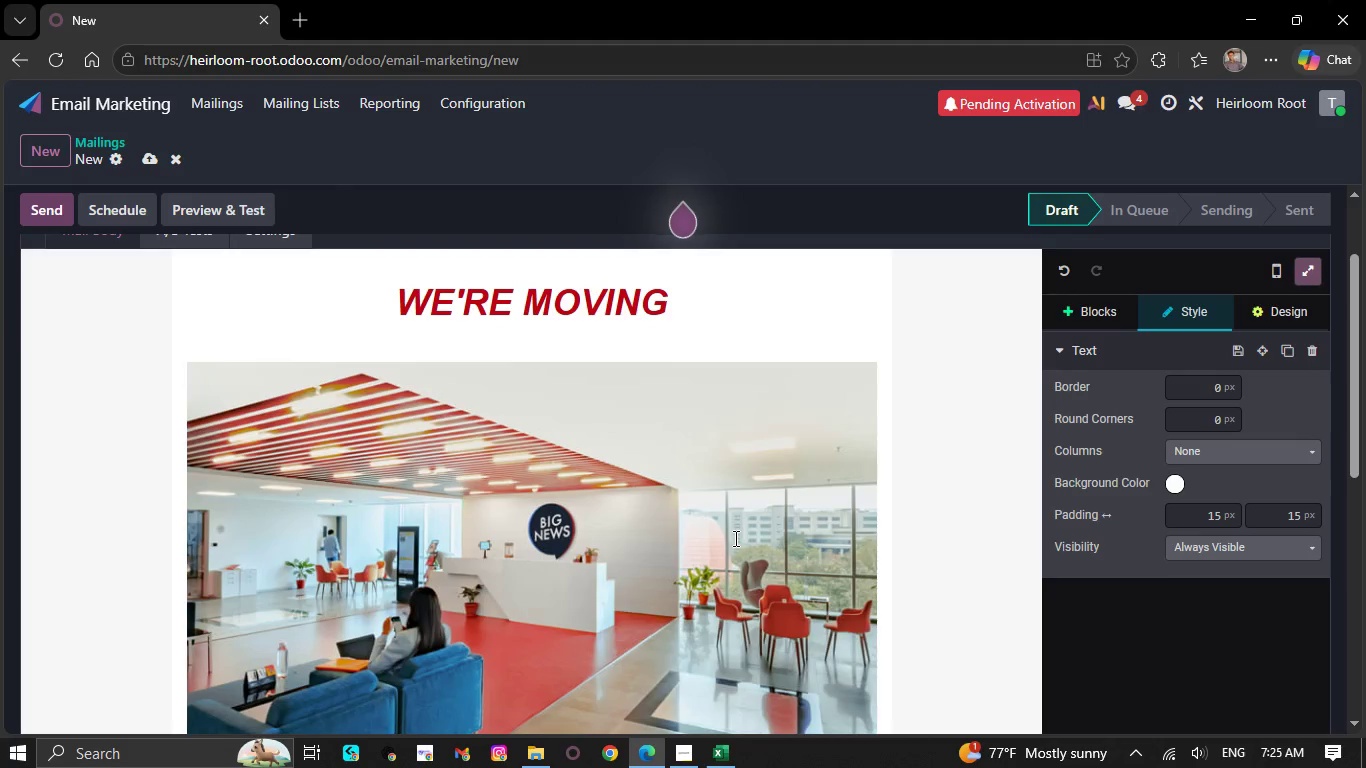 
scroll: coordinate [731, 540], scroll_direction: down, amount: 3.0
 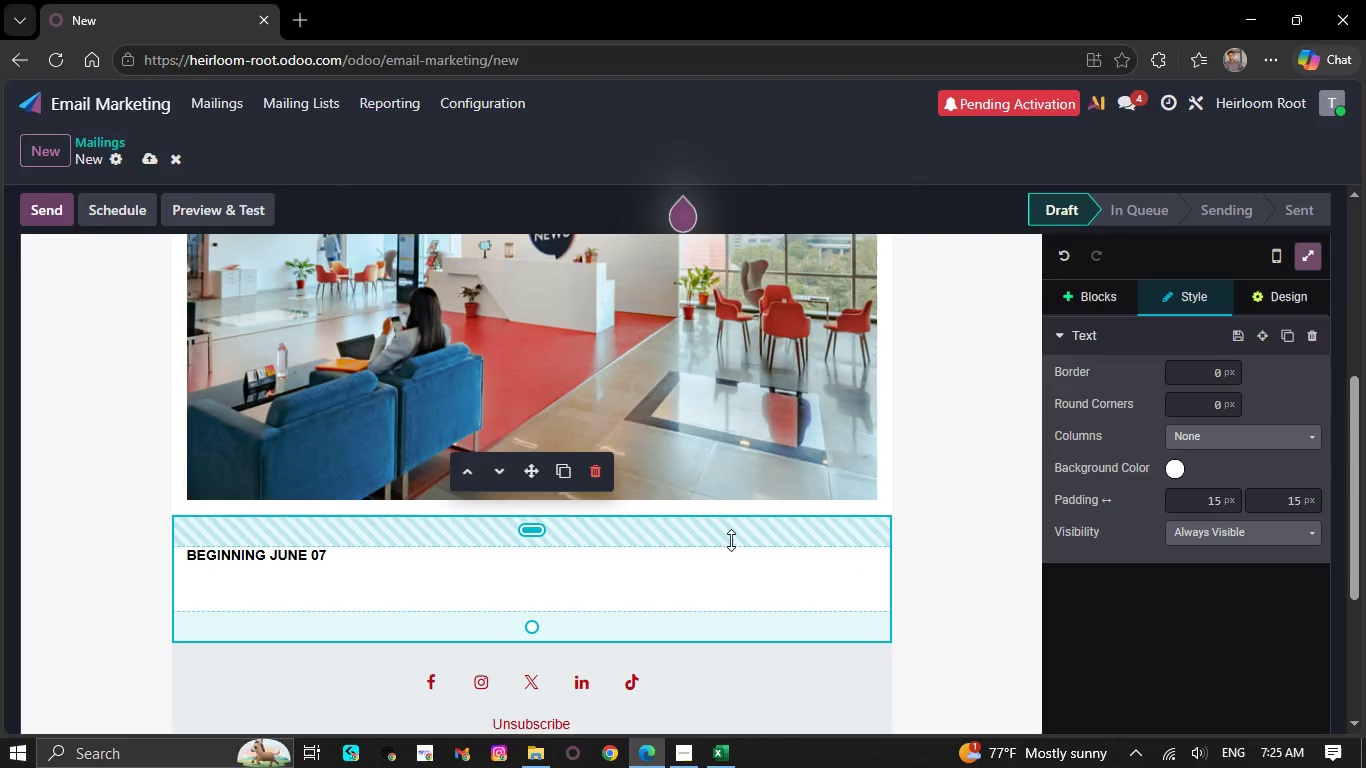 
scroll: coordinate [731, 541], scroll_direction: up, amount: 11.0
 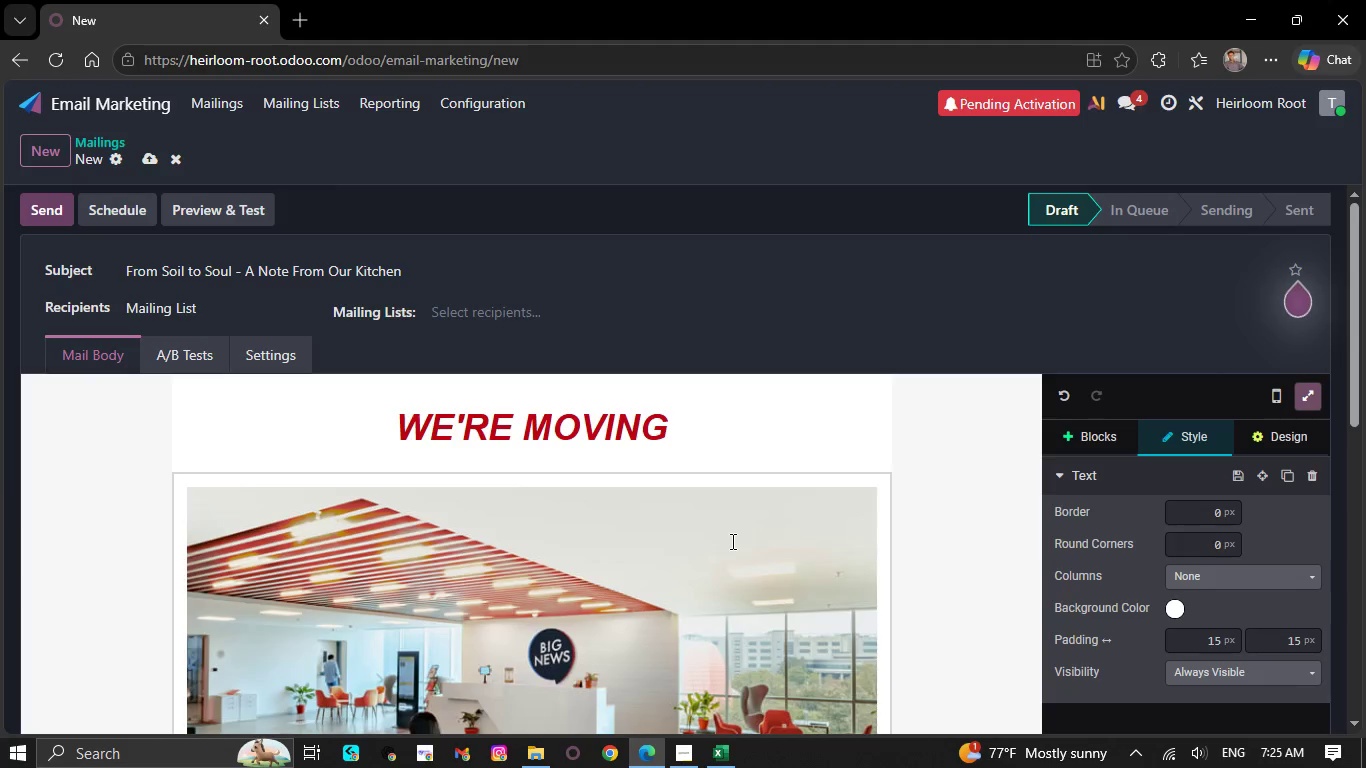 
wait(10.04)
 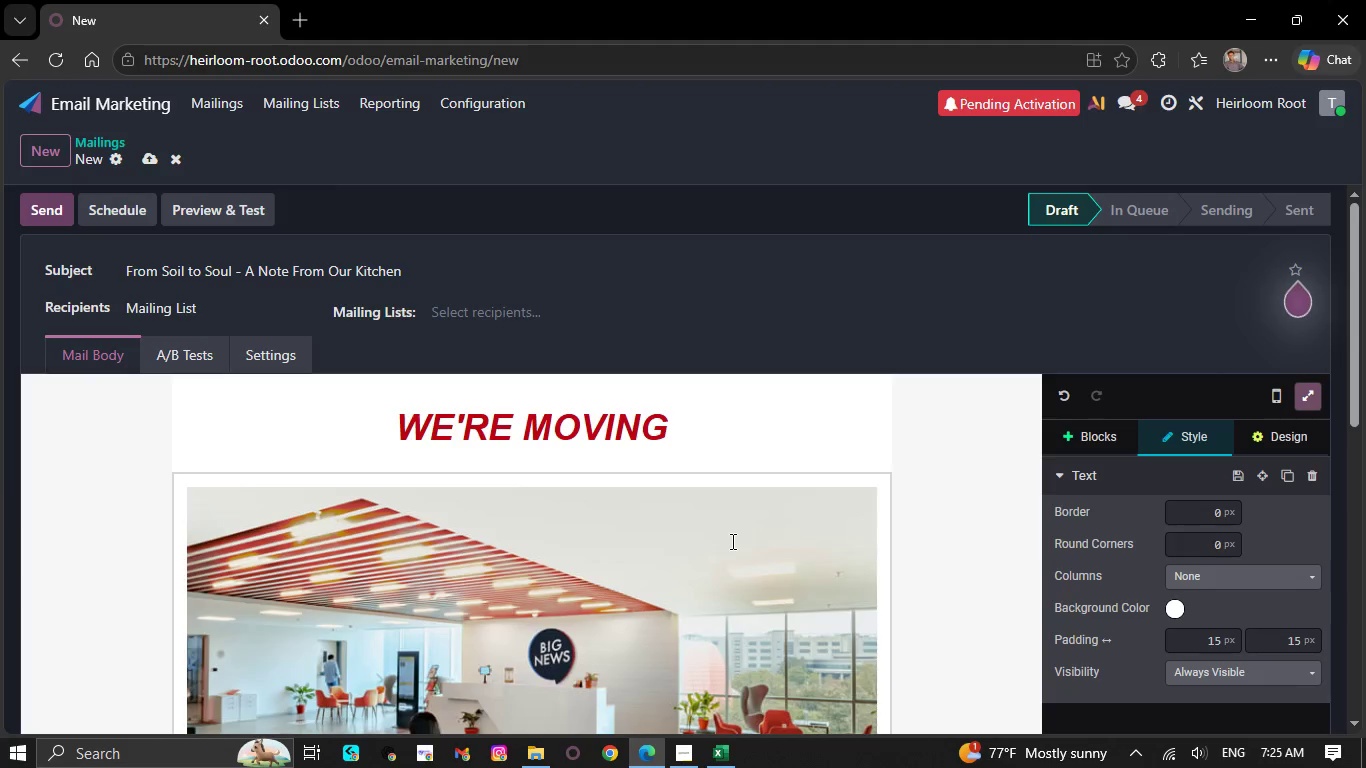 
left_click([968, 552])
 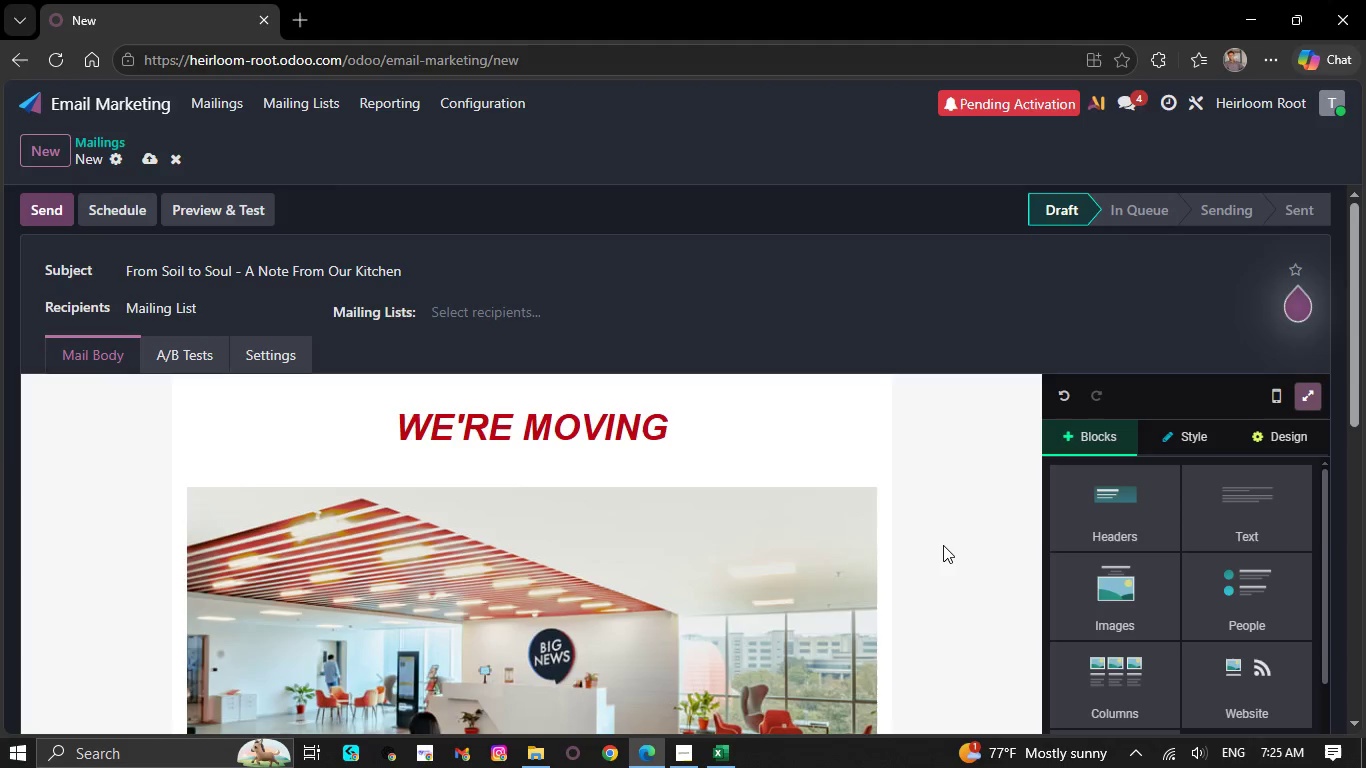 
wait(5.95)
 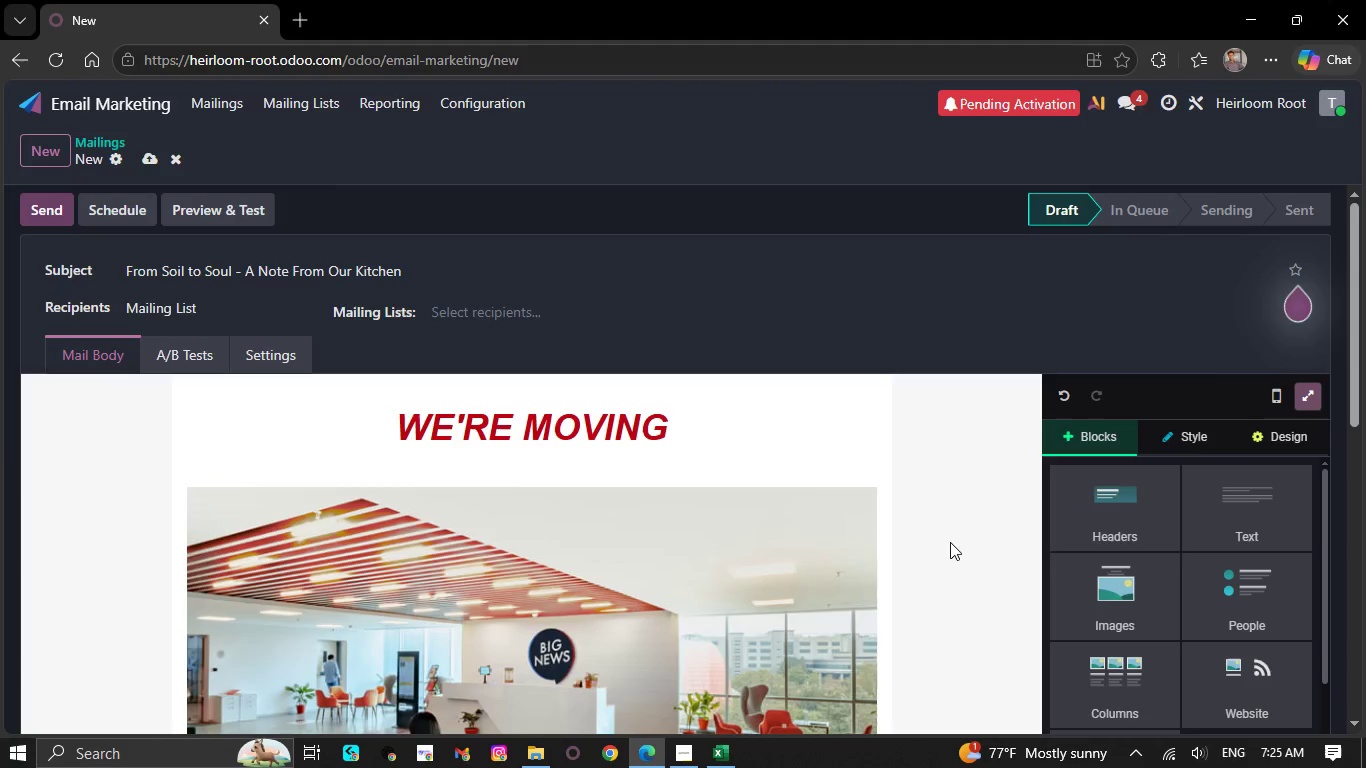 
scroll: coordinate [942, 546], scroll_direction: up, amount: 7.0
 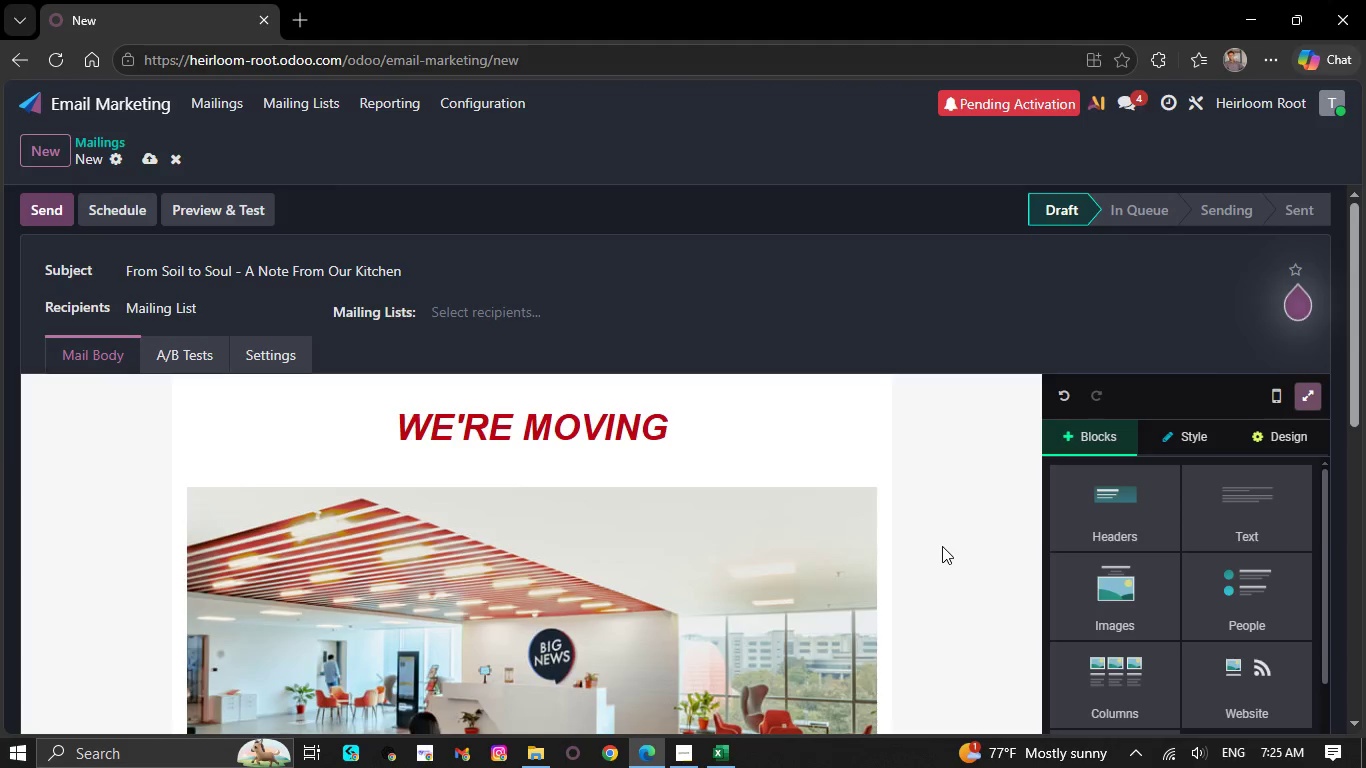 
scroll: coordinate [942, 546], scroll_direction: down, amount: 2.0
 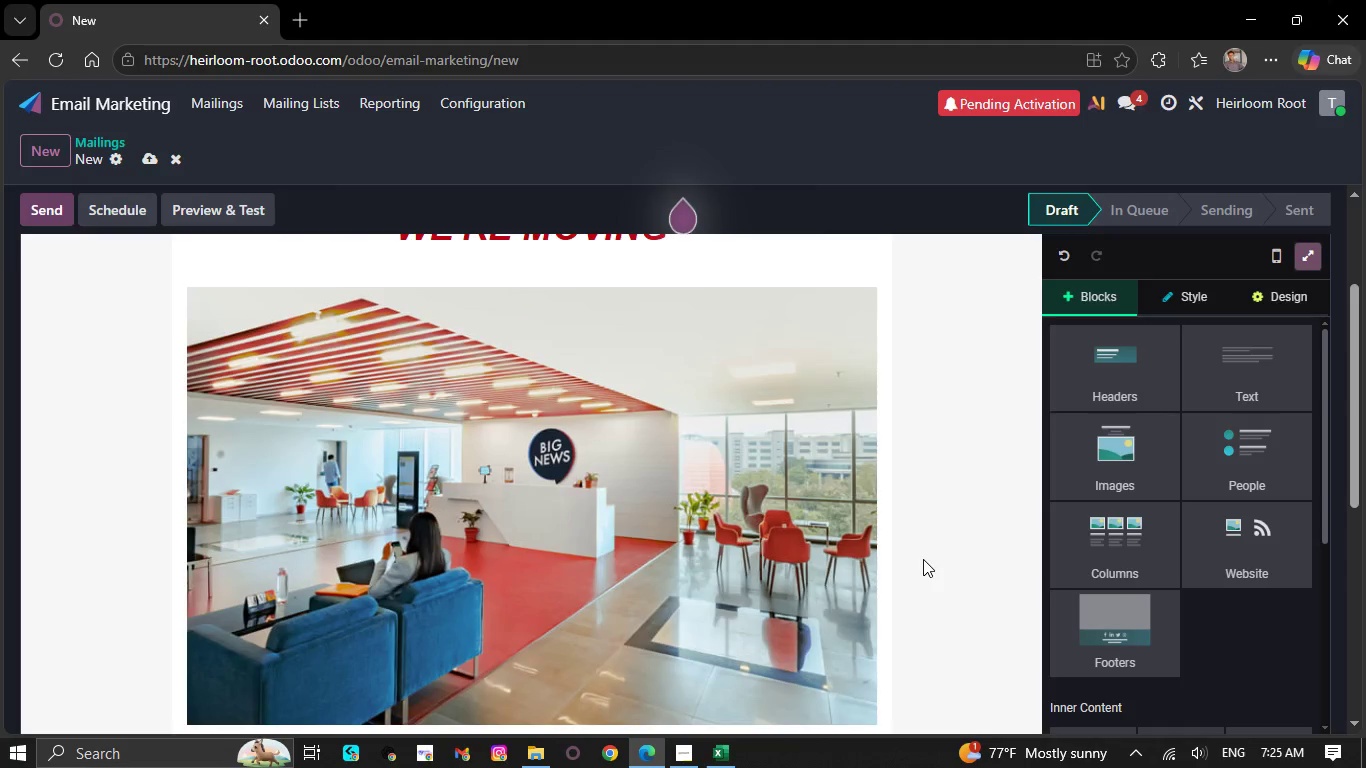 
wait(13.7)
 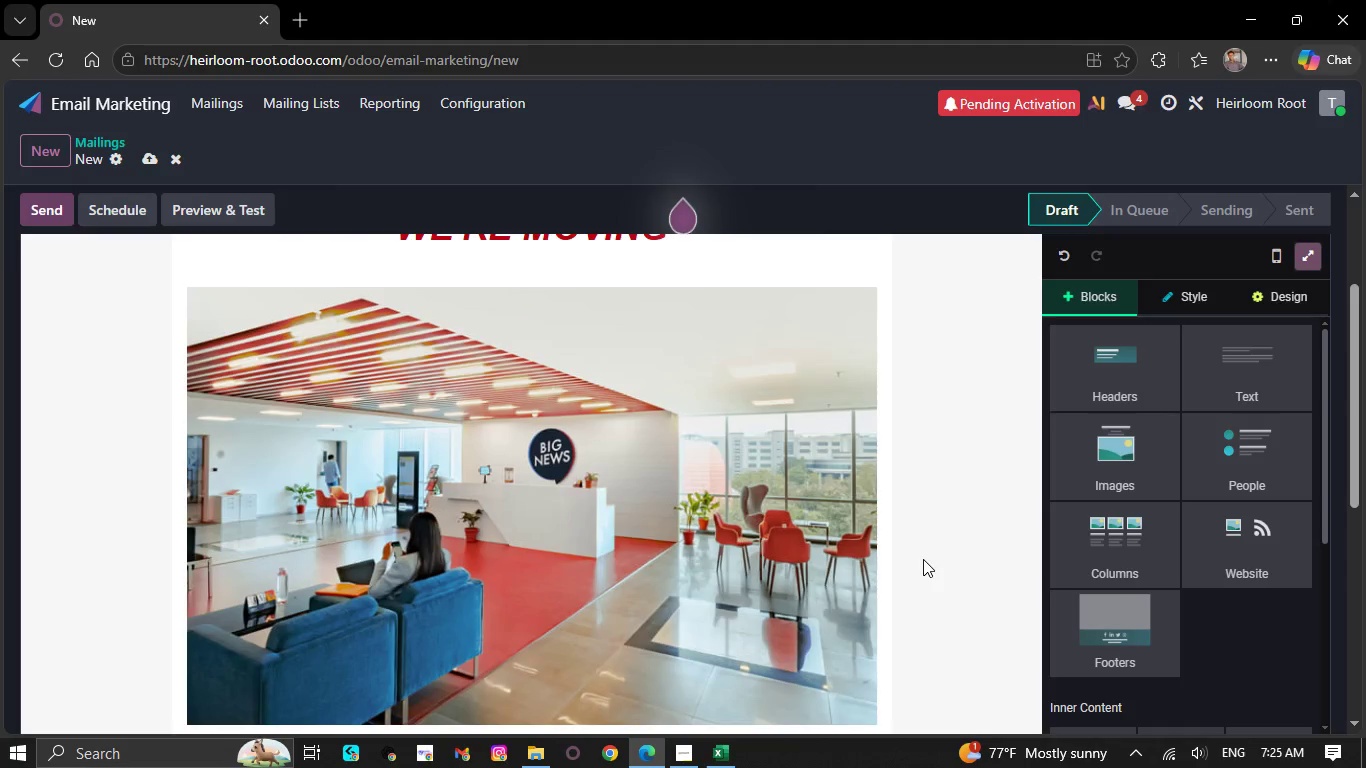 
scroll: coordinate [919, 563], scroll_direction: down, amount: 3.0
 